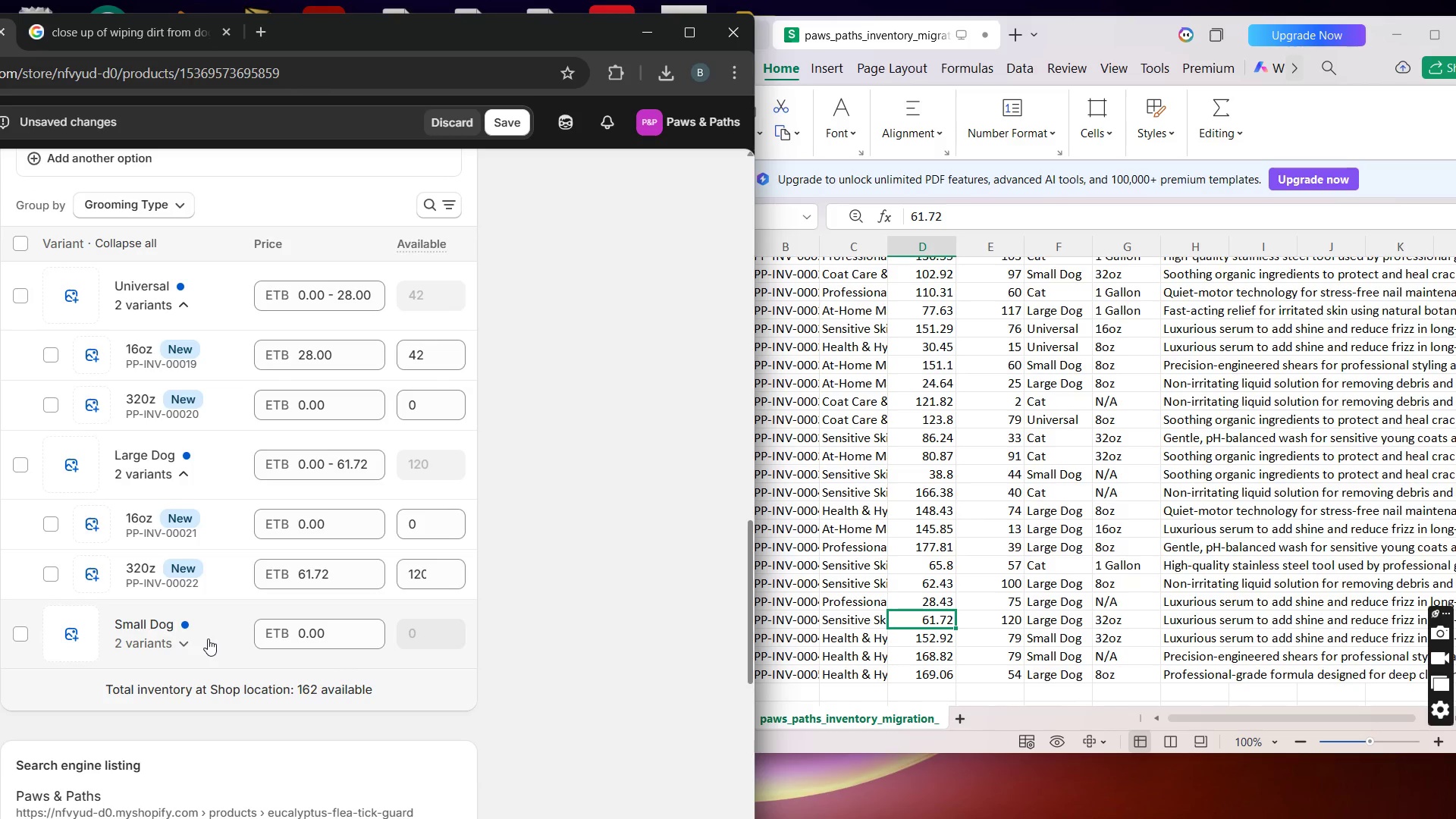 
left_click([208, 639])
 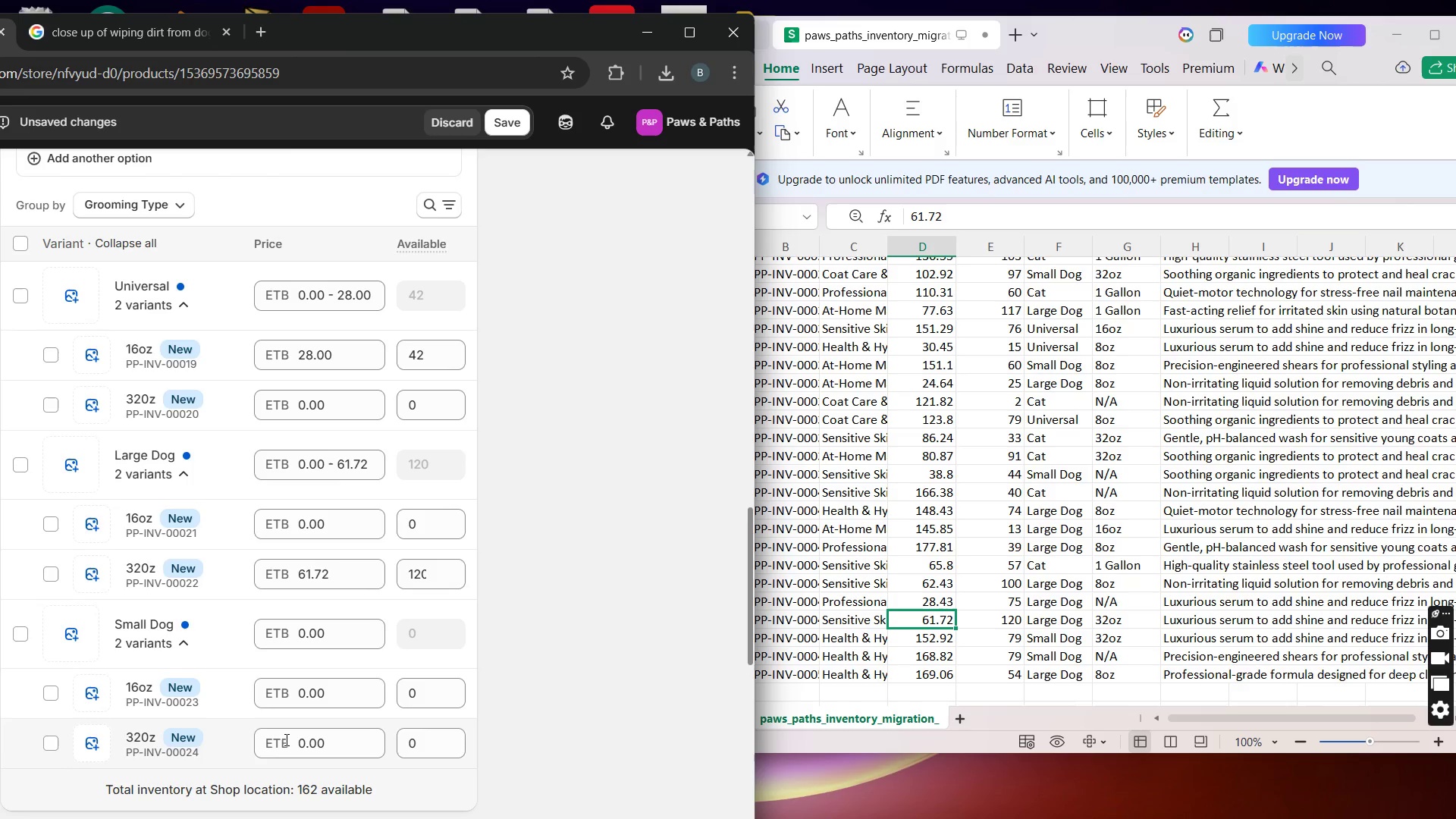 
left_click_drag(start_coordinate=[288, 740], to_coordinate=[344, 749])
 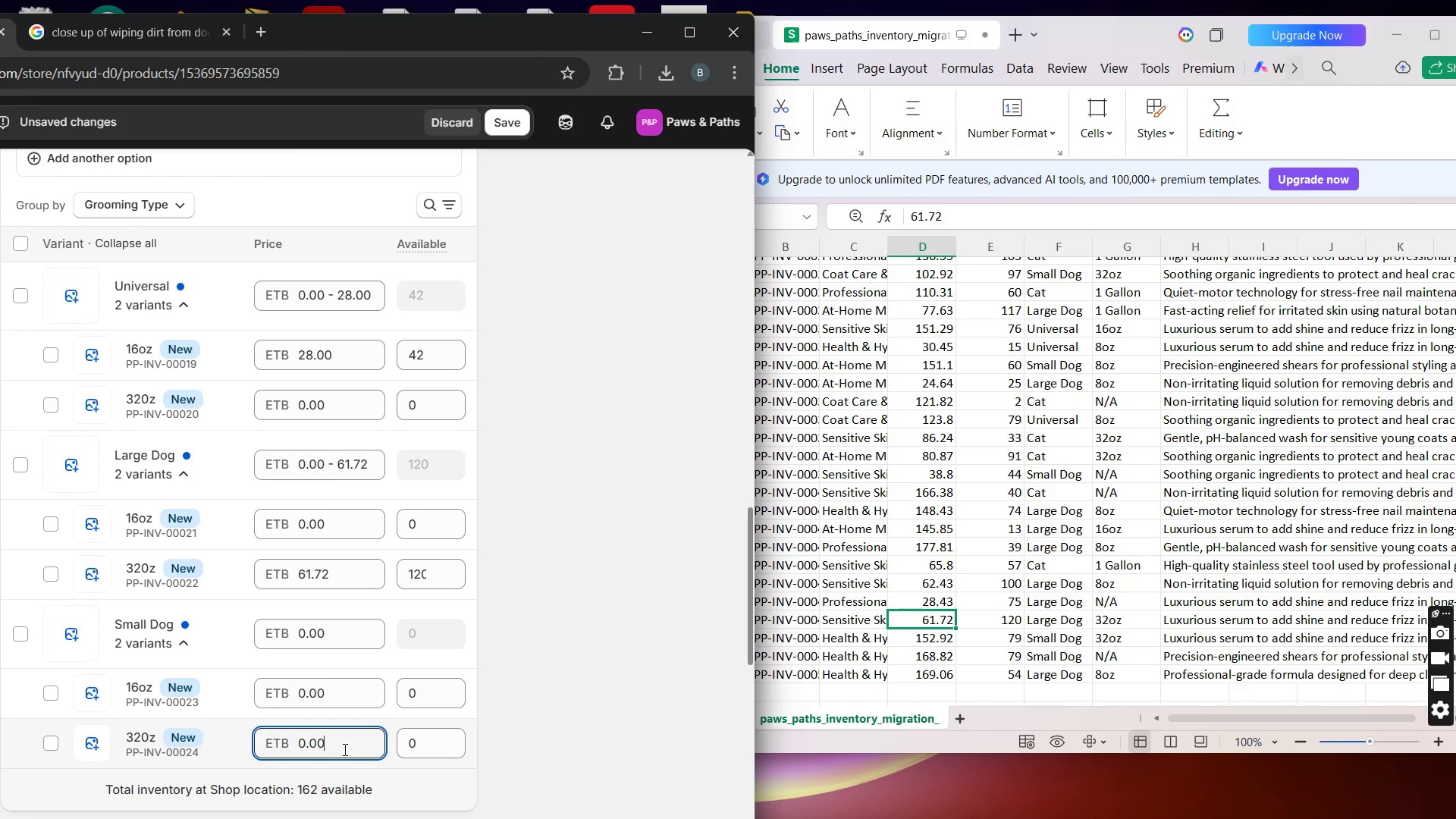 
left_click_drag(start_coordinate=[344, 749], to_coordinate=[288, 749])
 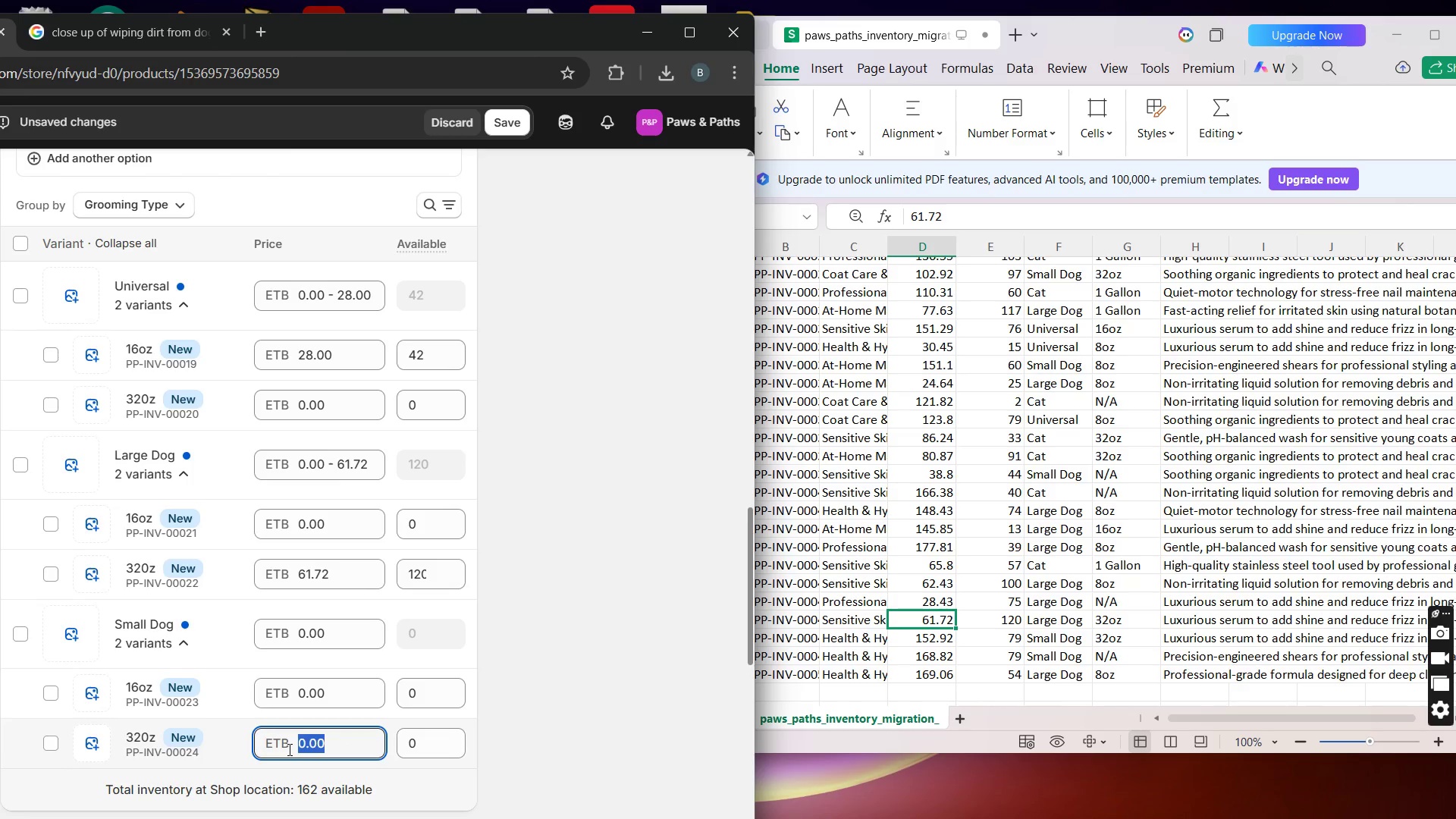 
type(152.92)
 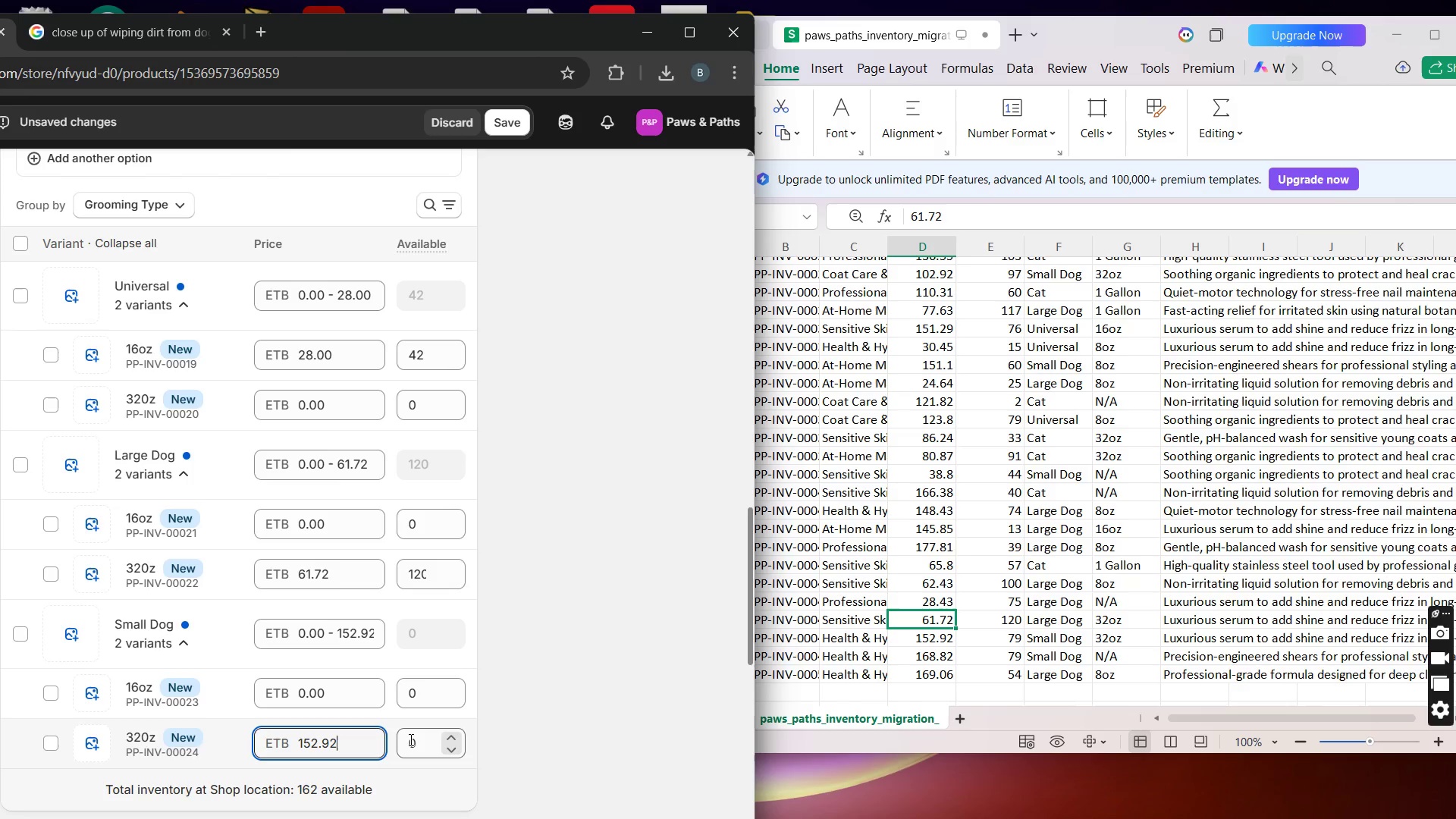 
double_click([412, 739])
 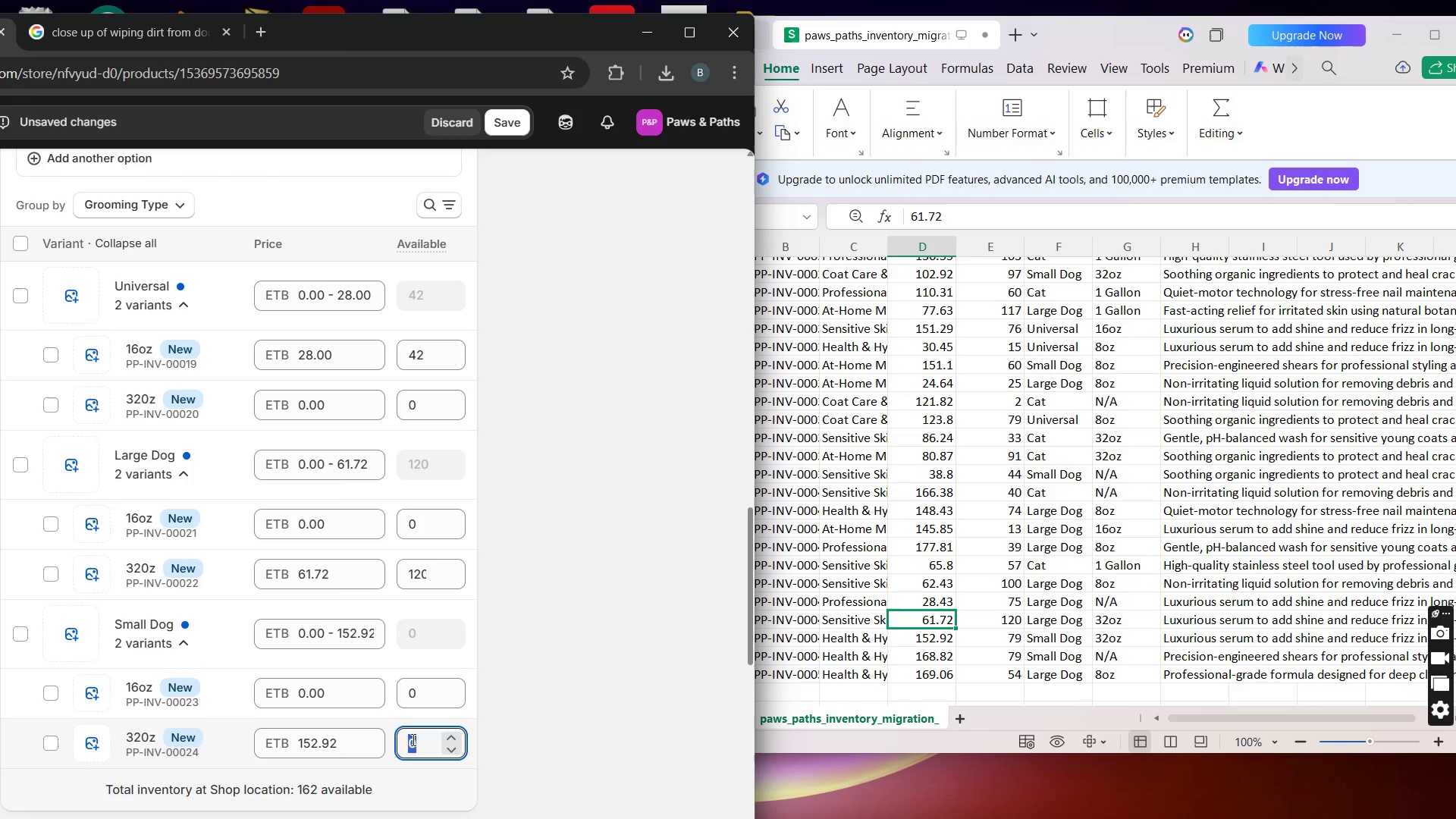 
wait(7.59)
 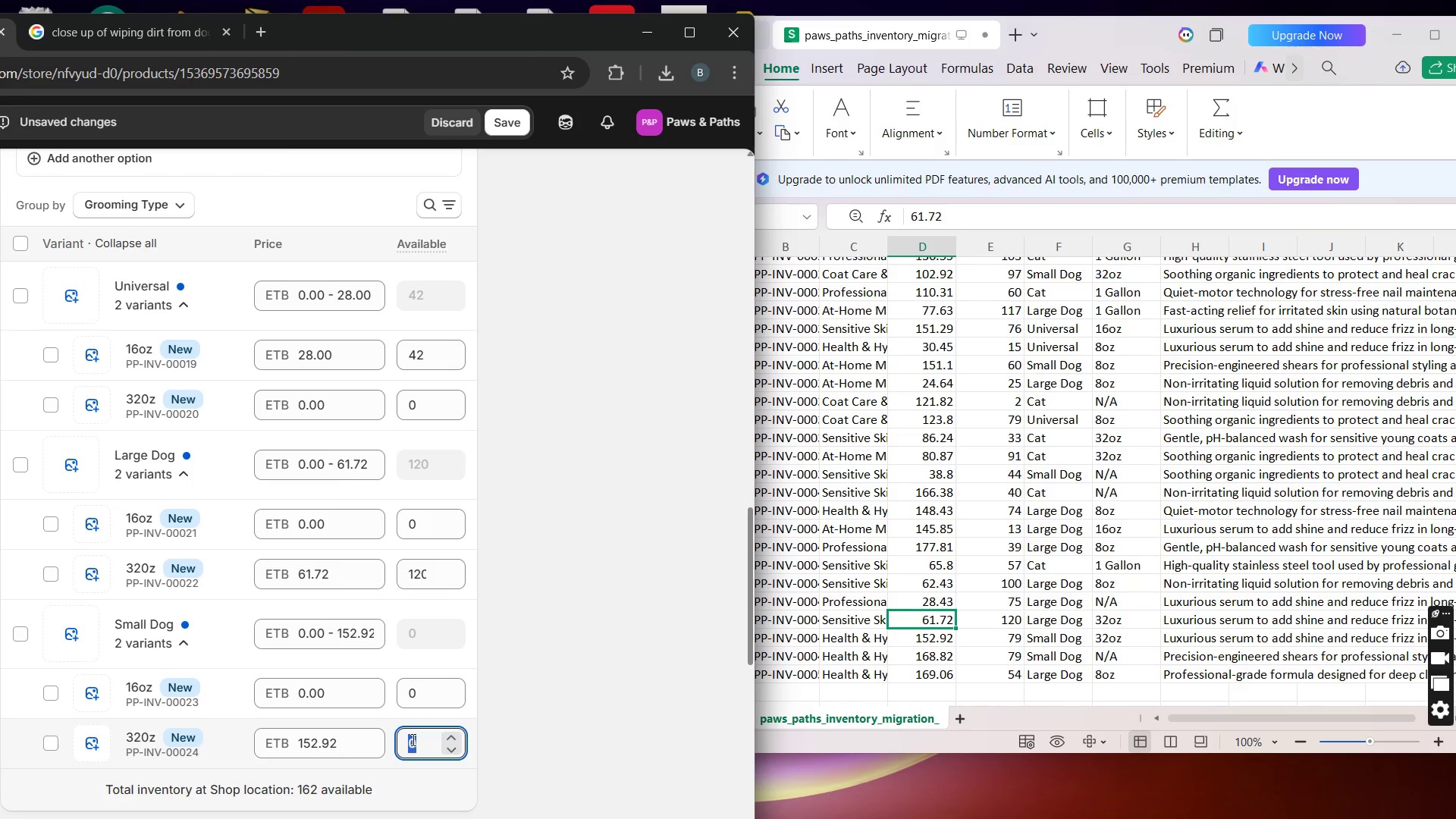 
type(79)
 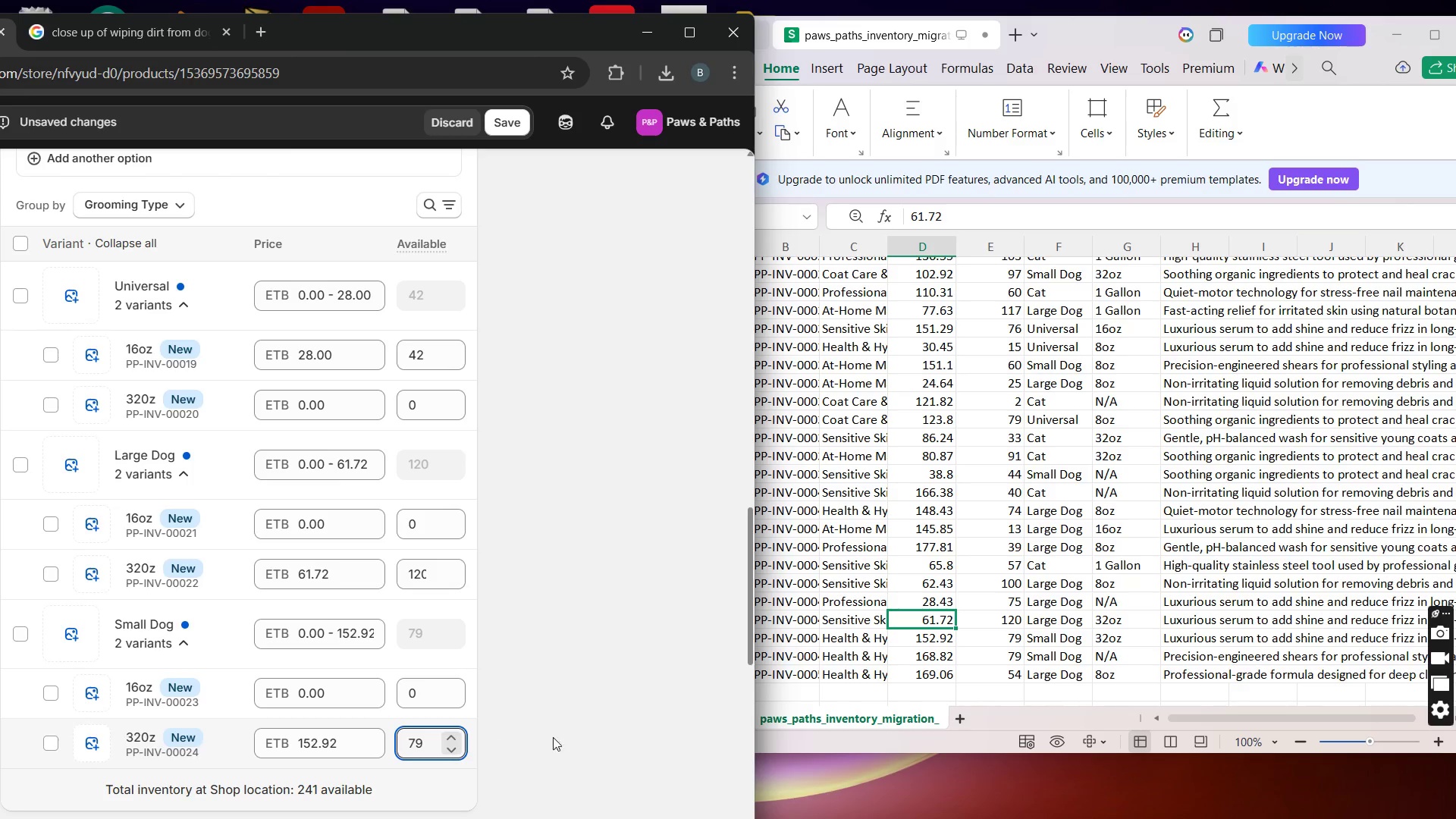 
left_click([566, 736])
 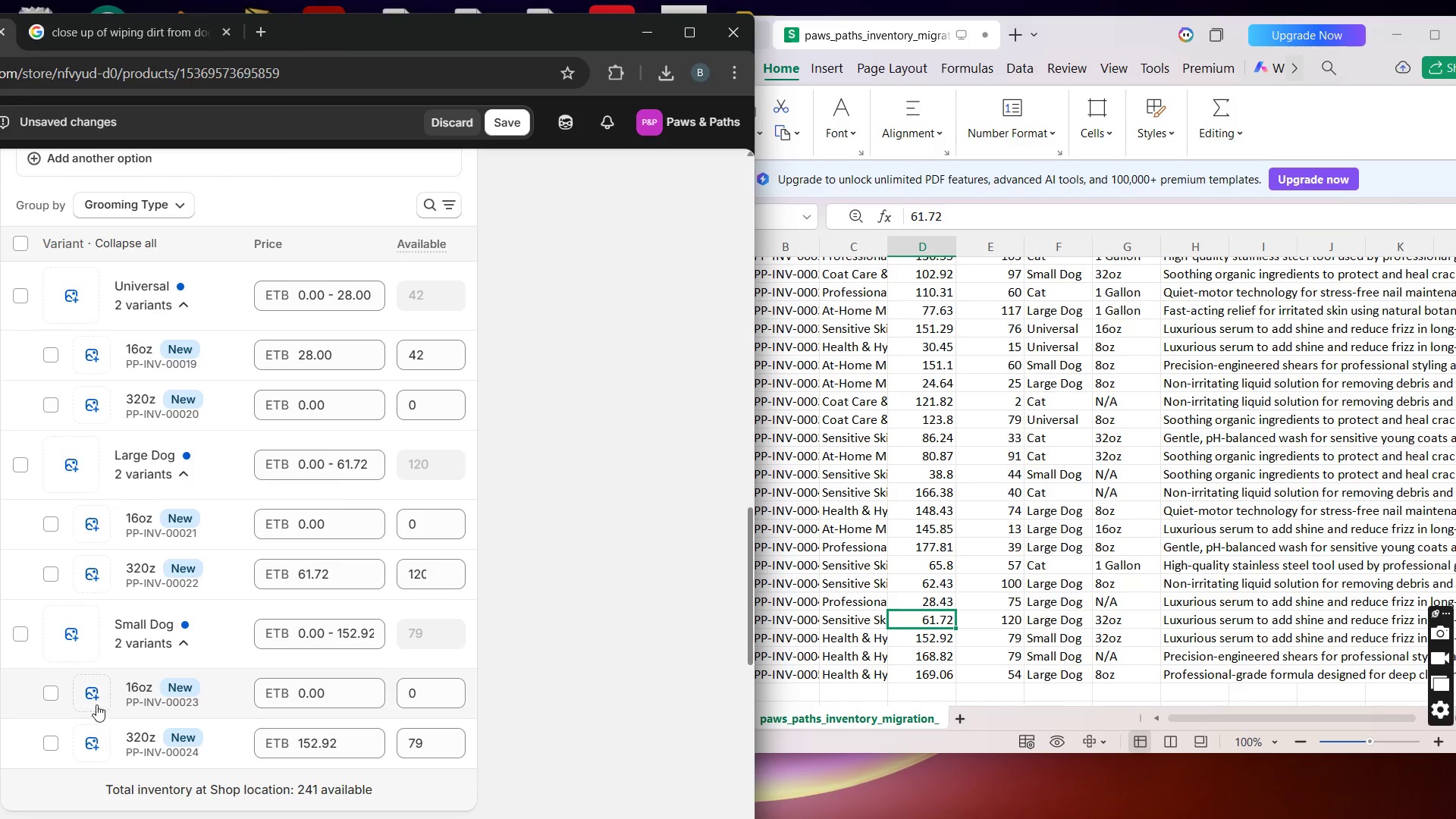 
left_click([59, 697])
 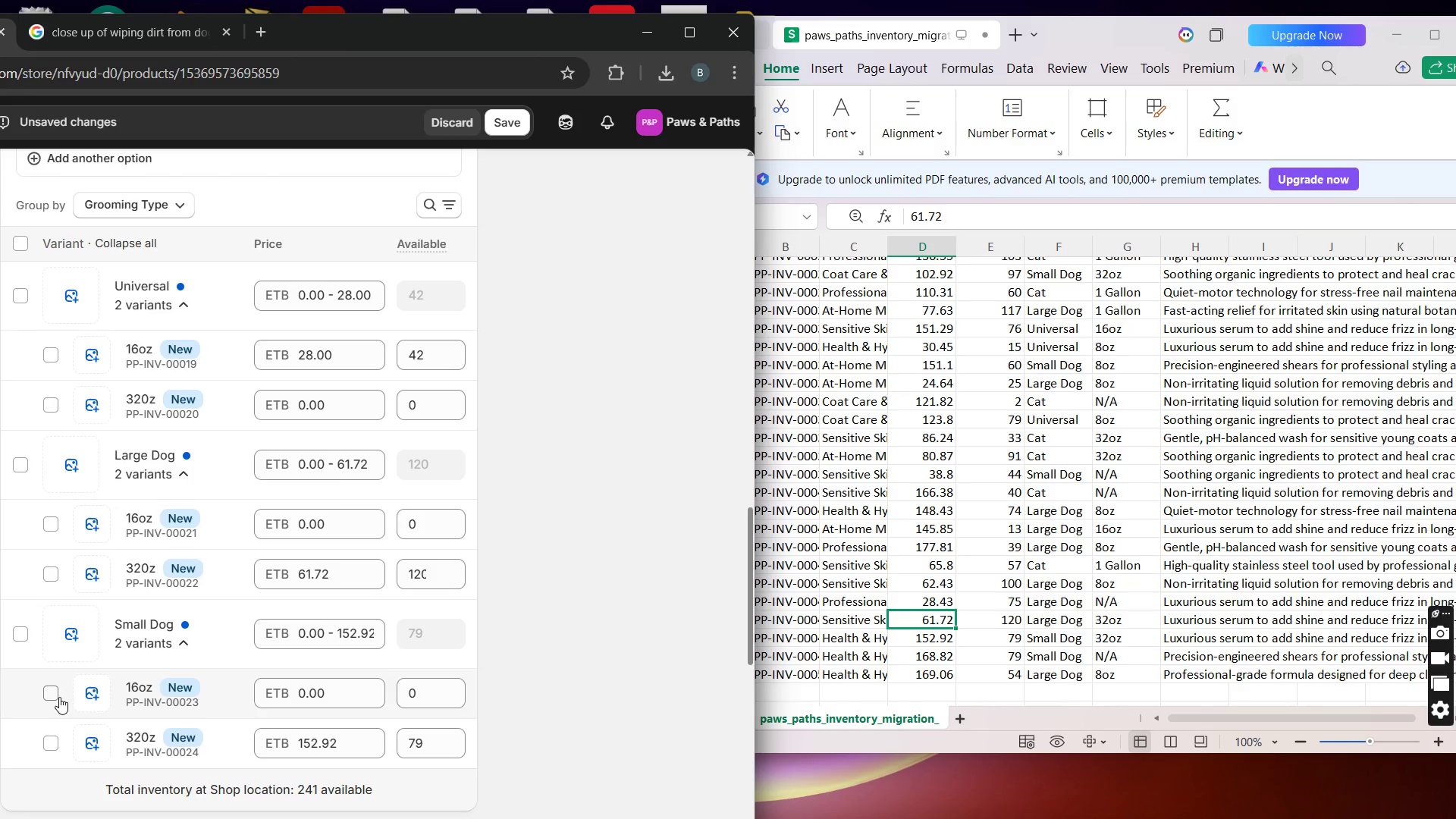 
left_click([44, 692])
 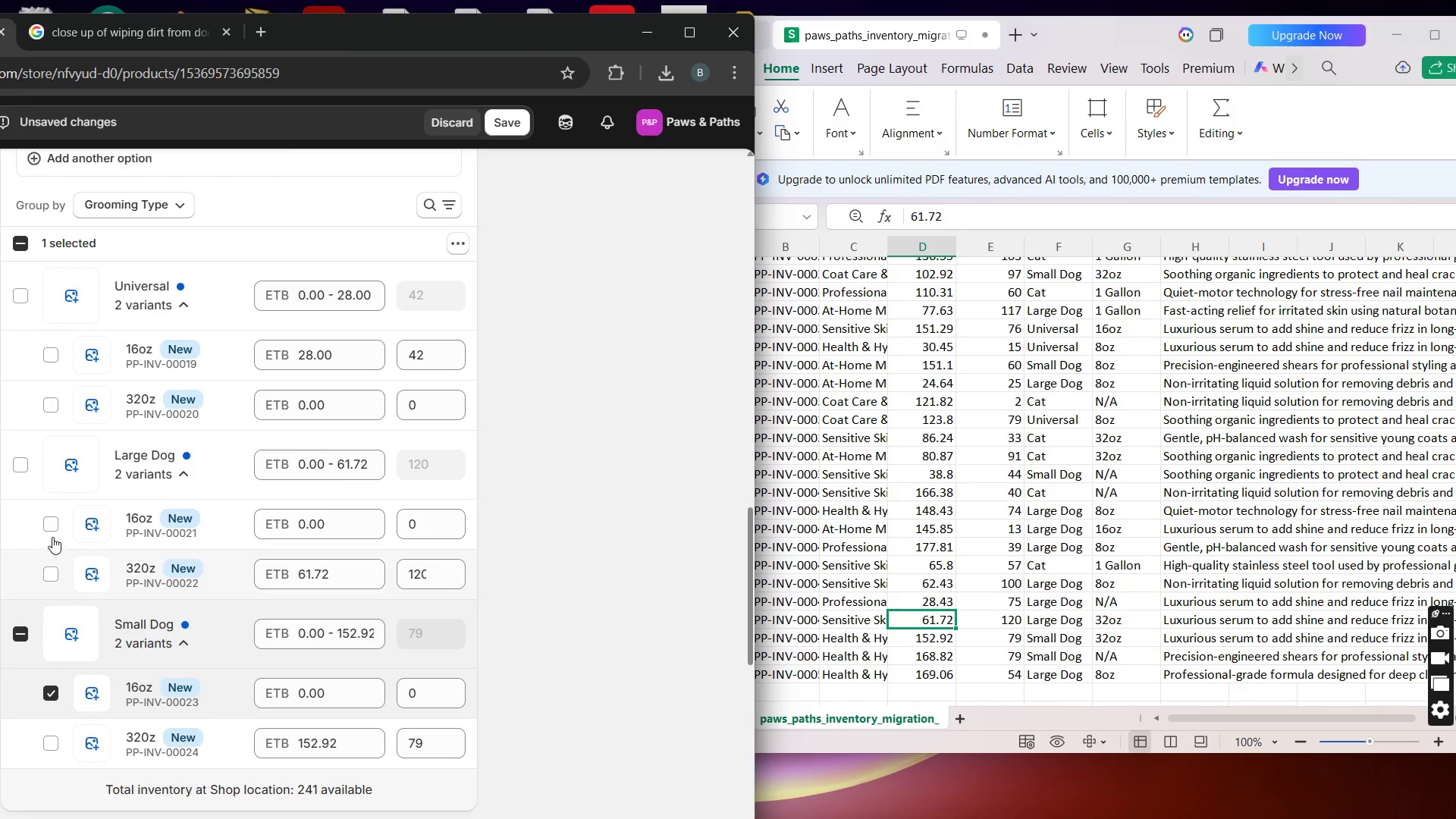 
left_click([53, 526])
 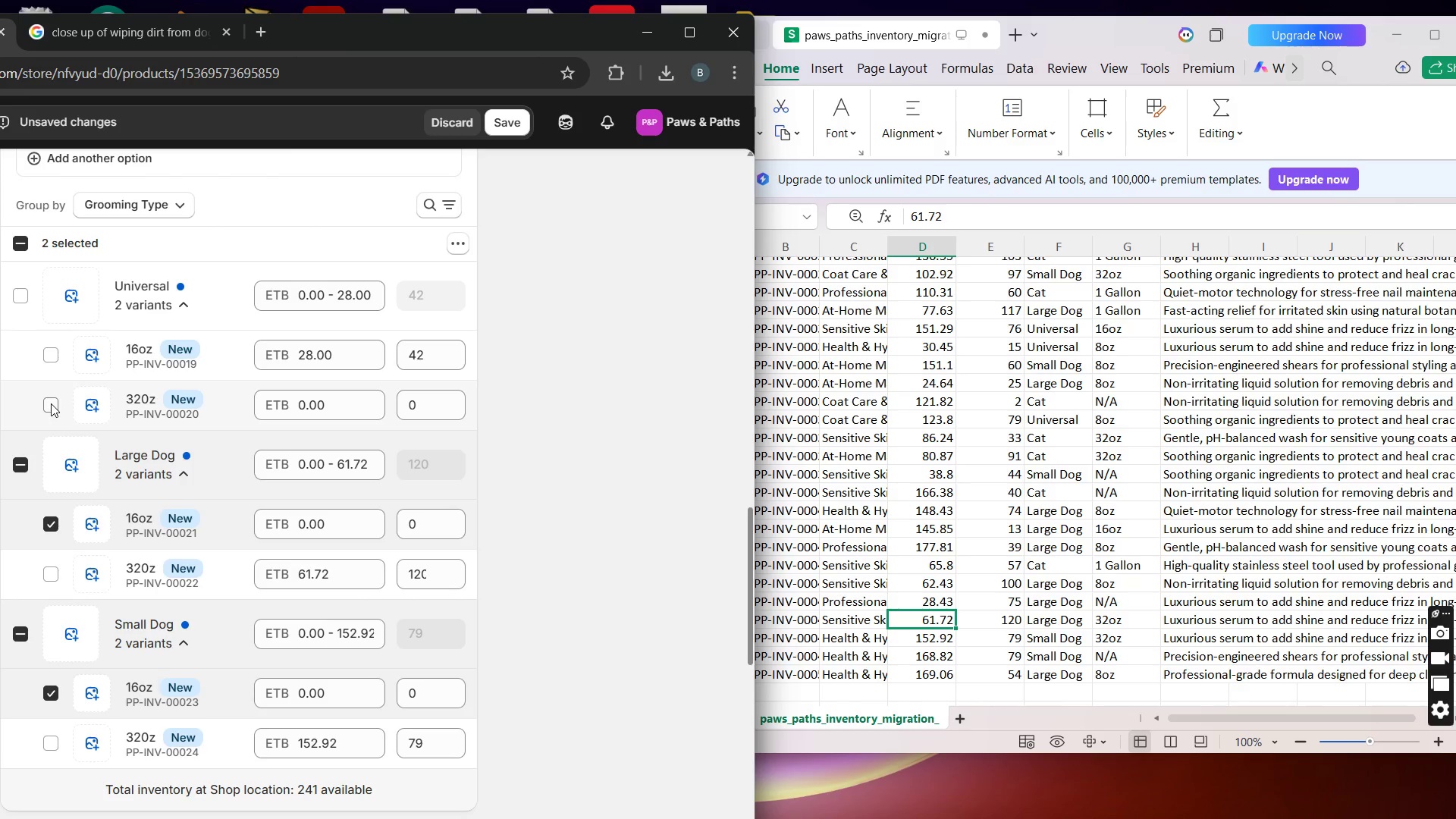 
left_click([51, 403])
 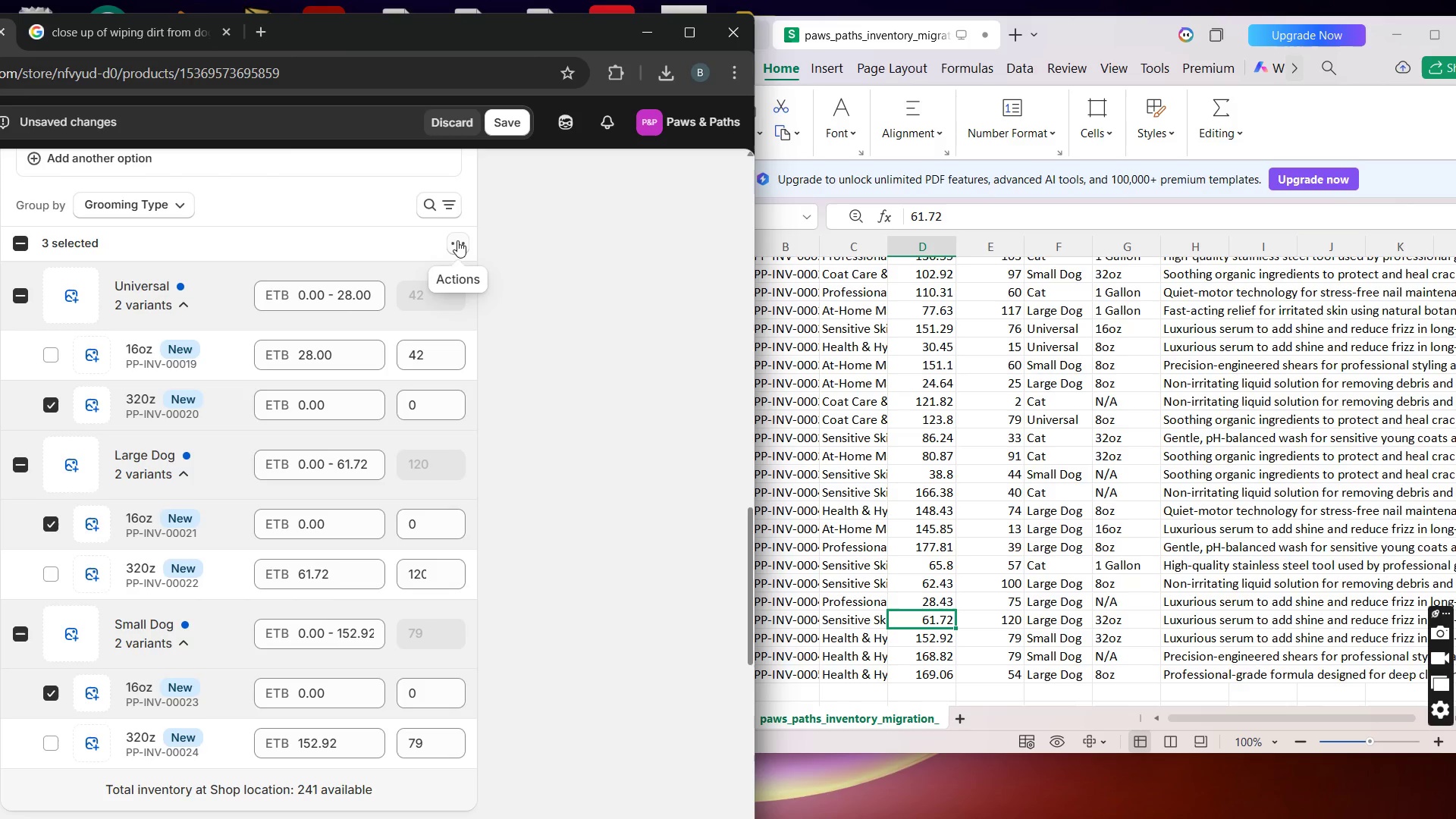 
left_click([459, 240])
 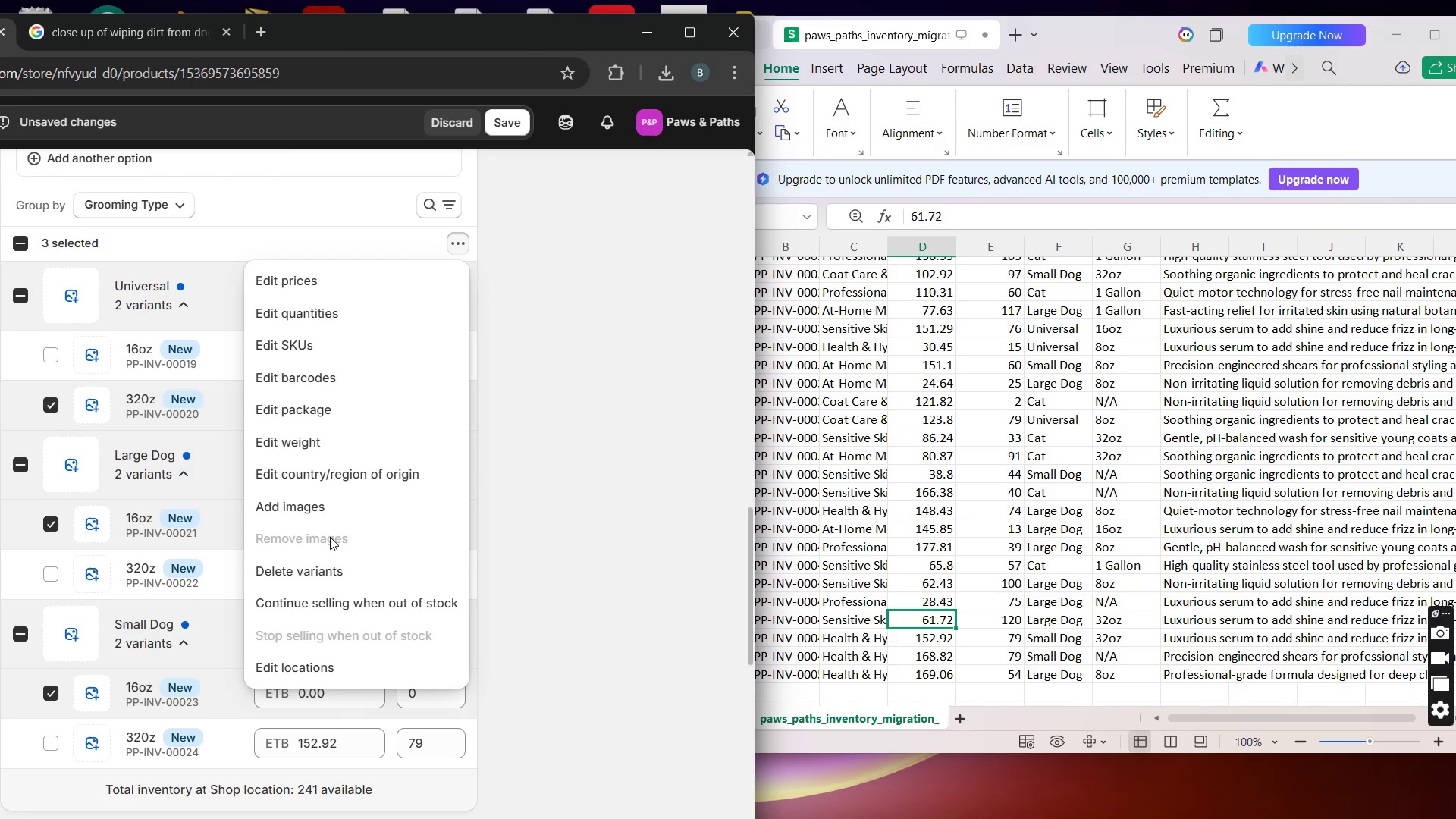 
left_click([327, 564])
 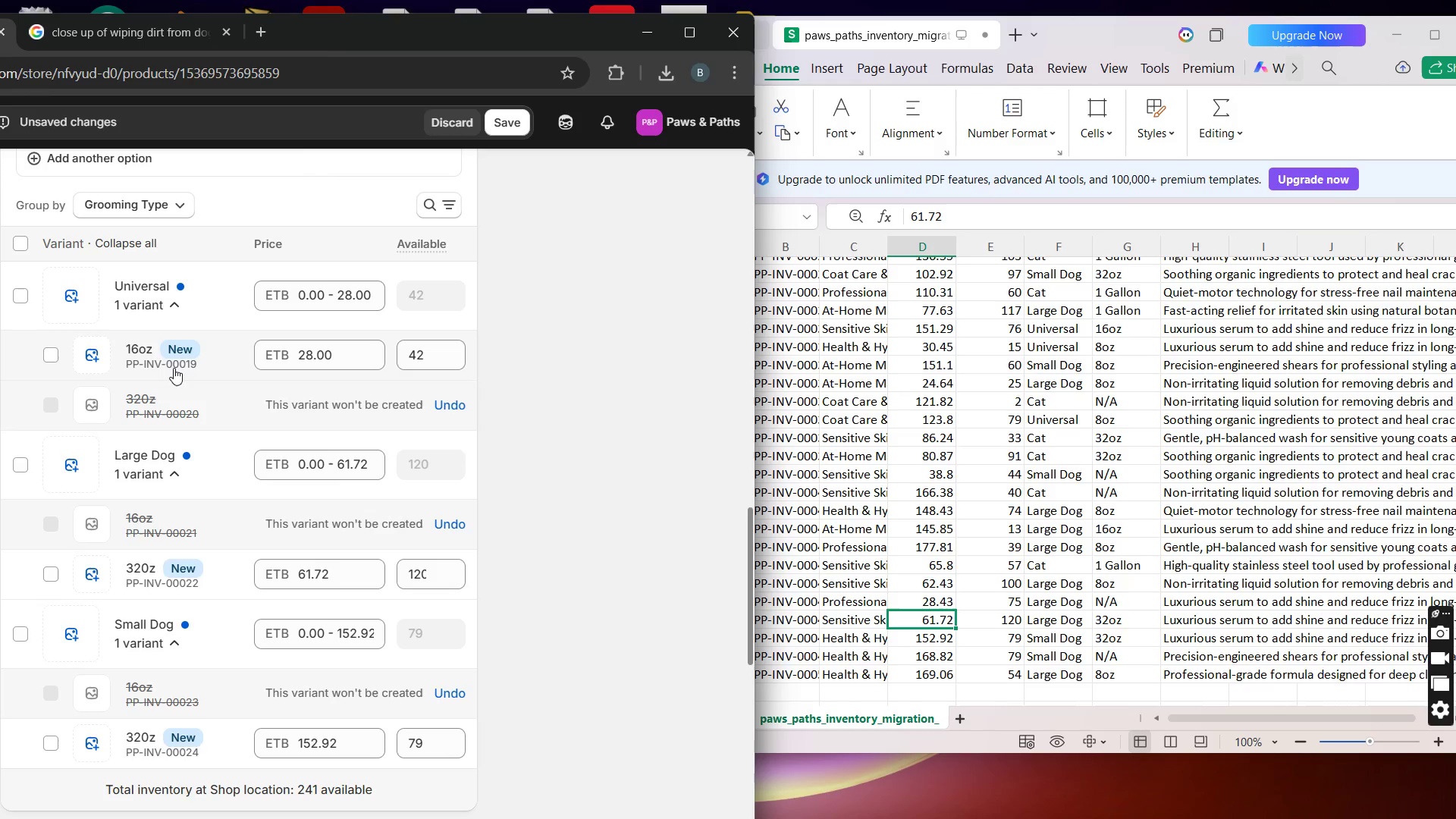 
wait(6.94)
 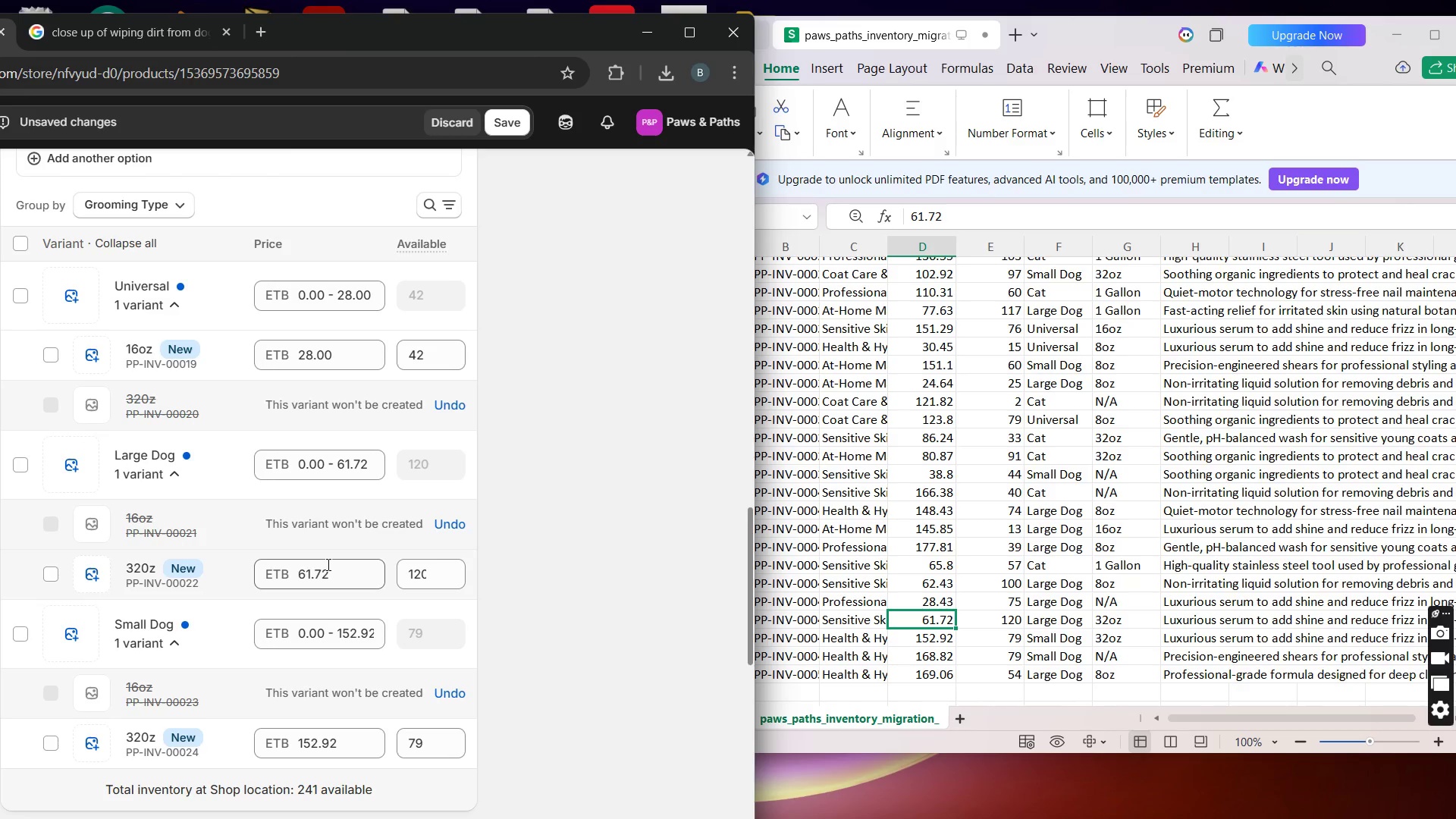 
left_click([212, 580])
 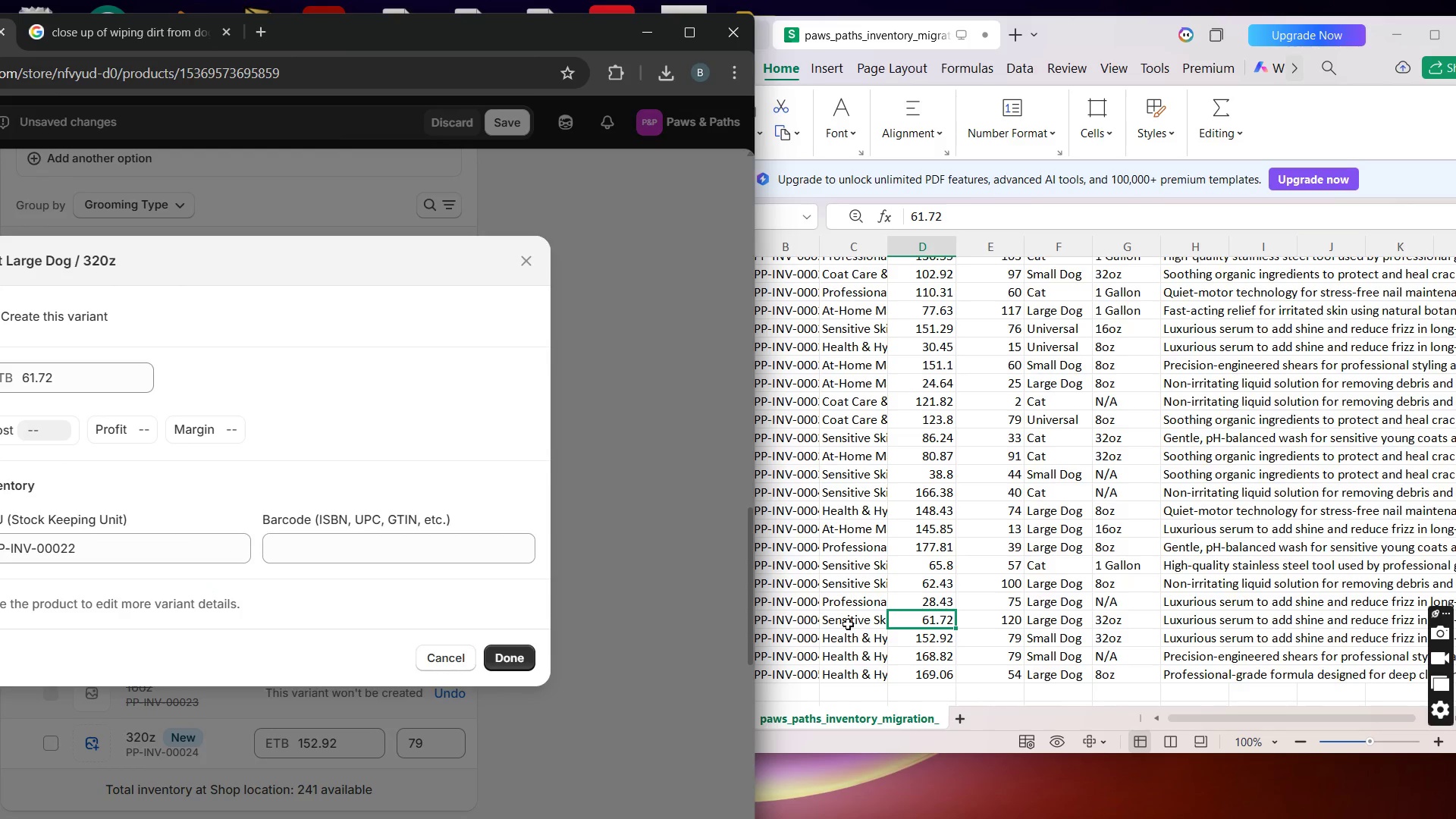 
left_click([848, 632])
 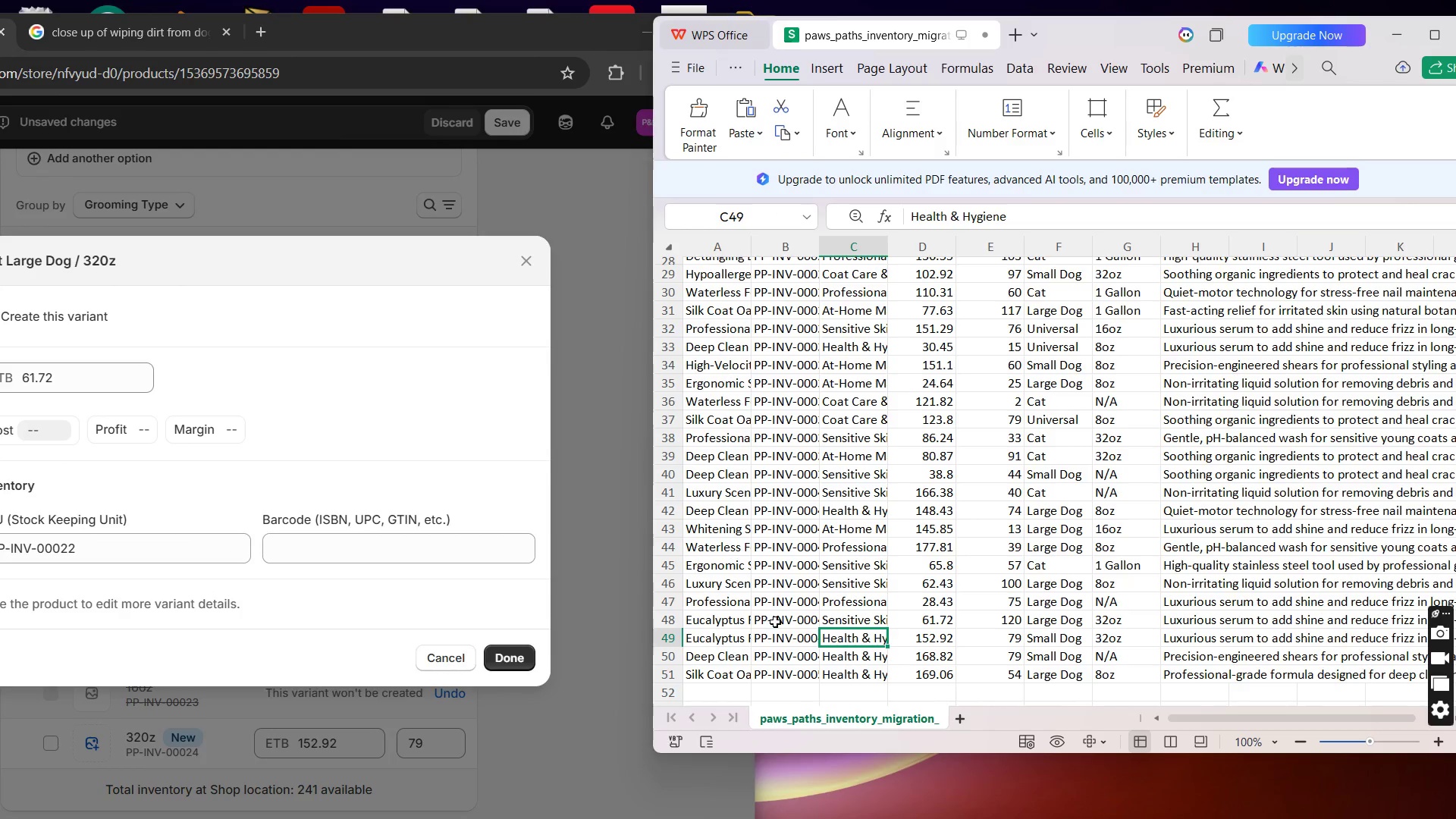 
left_click([783, 621])
 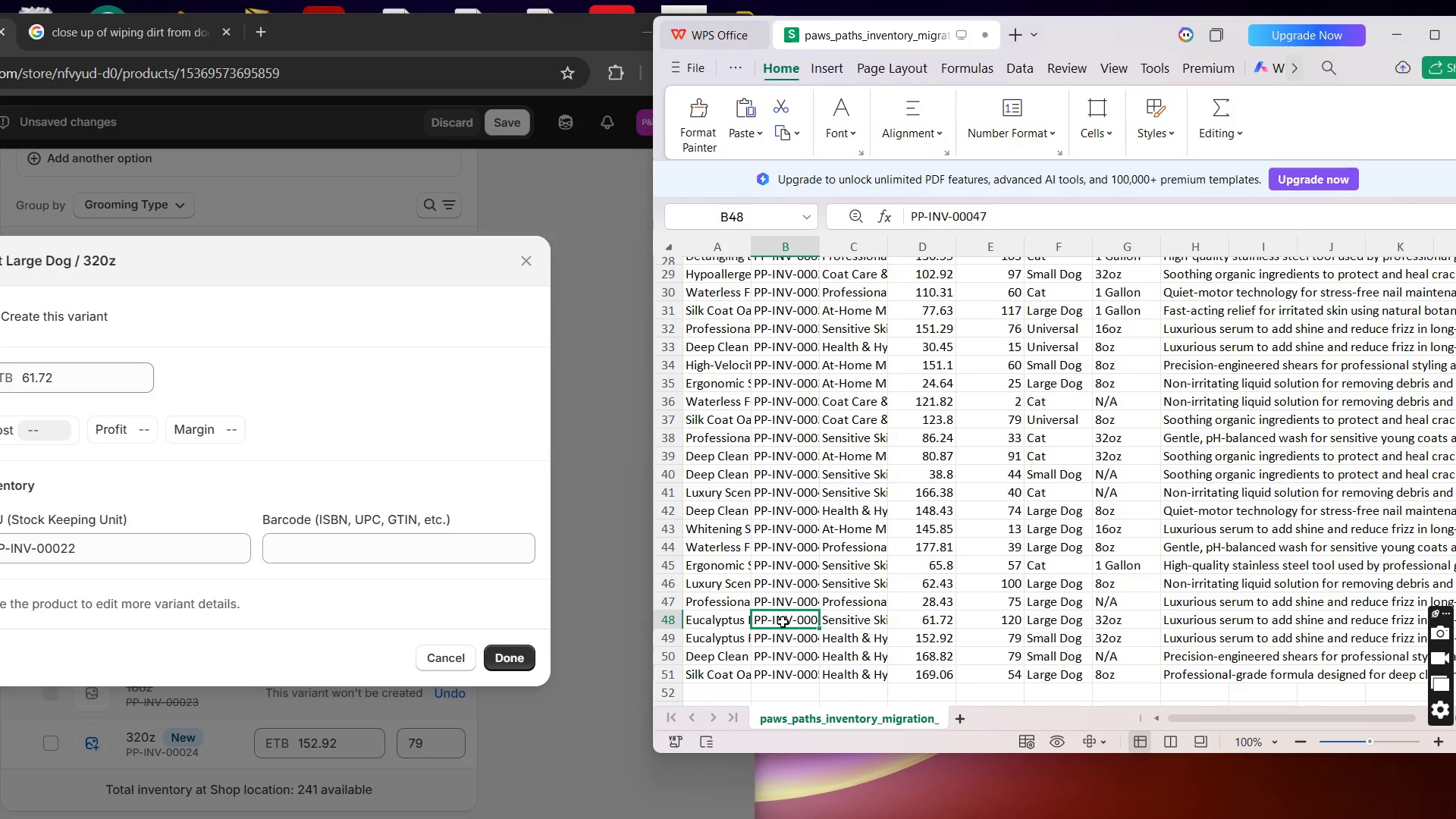 
wait(6.41)
 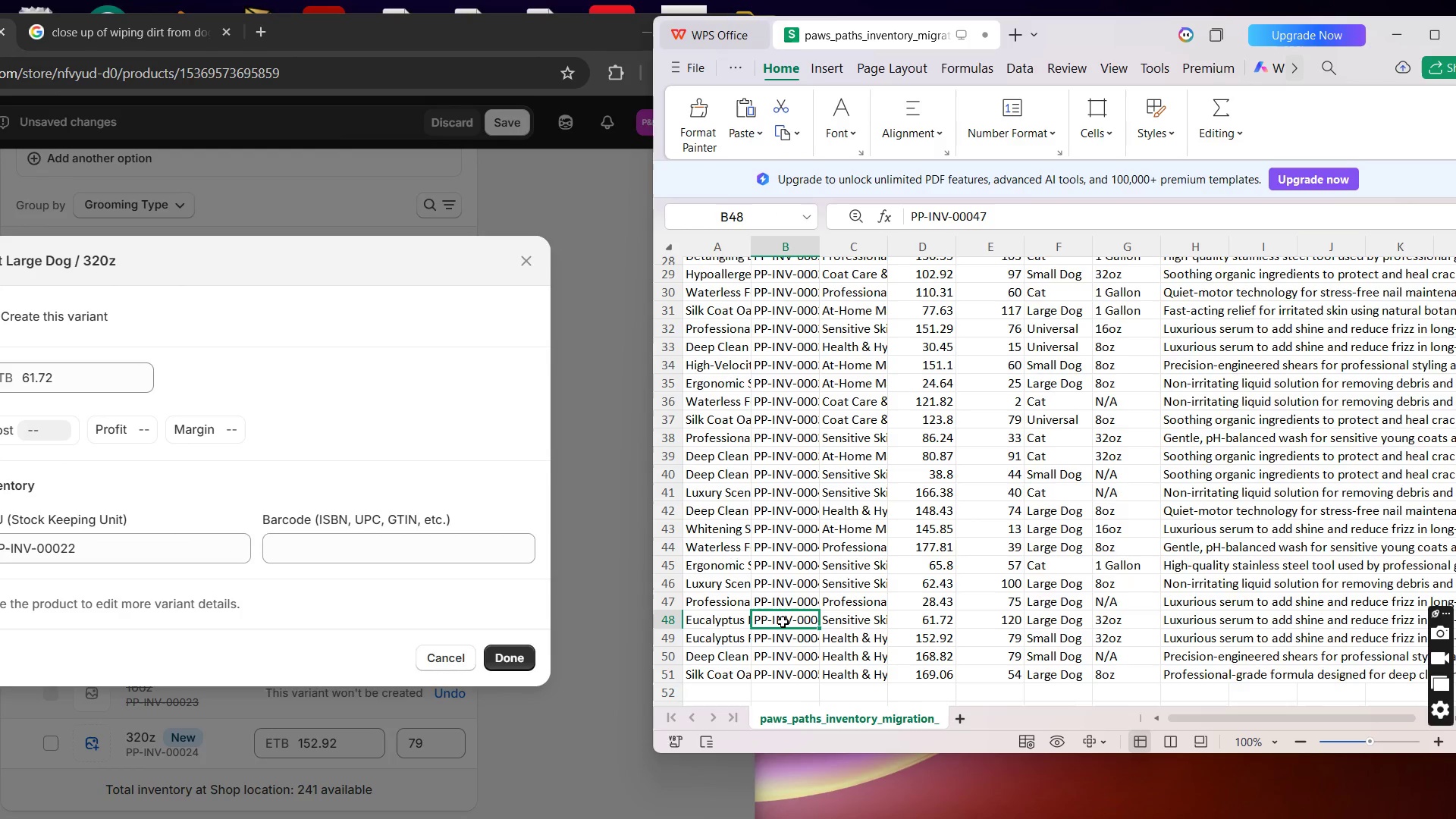 
left_click([120, 541])
 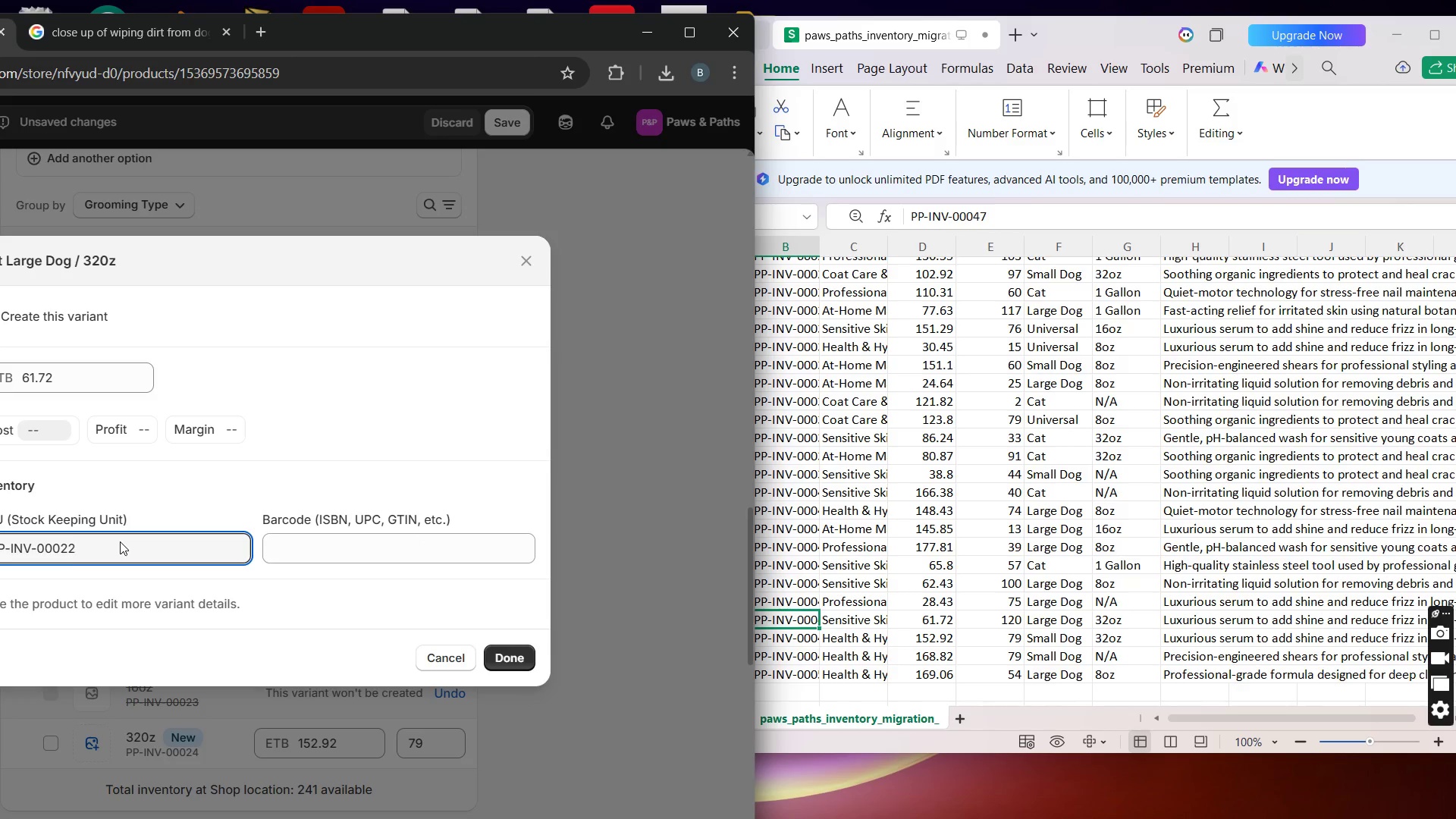 
key(Backspace)
key(Backspace)
type(47)
 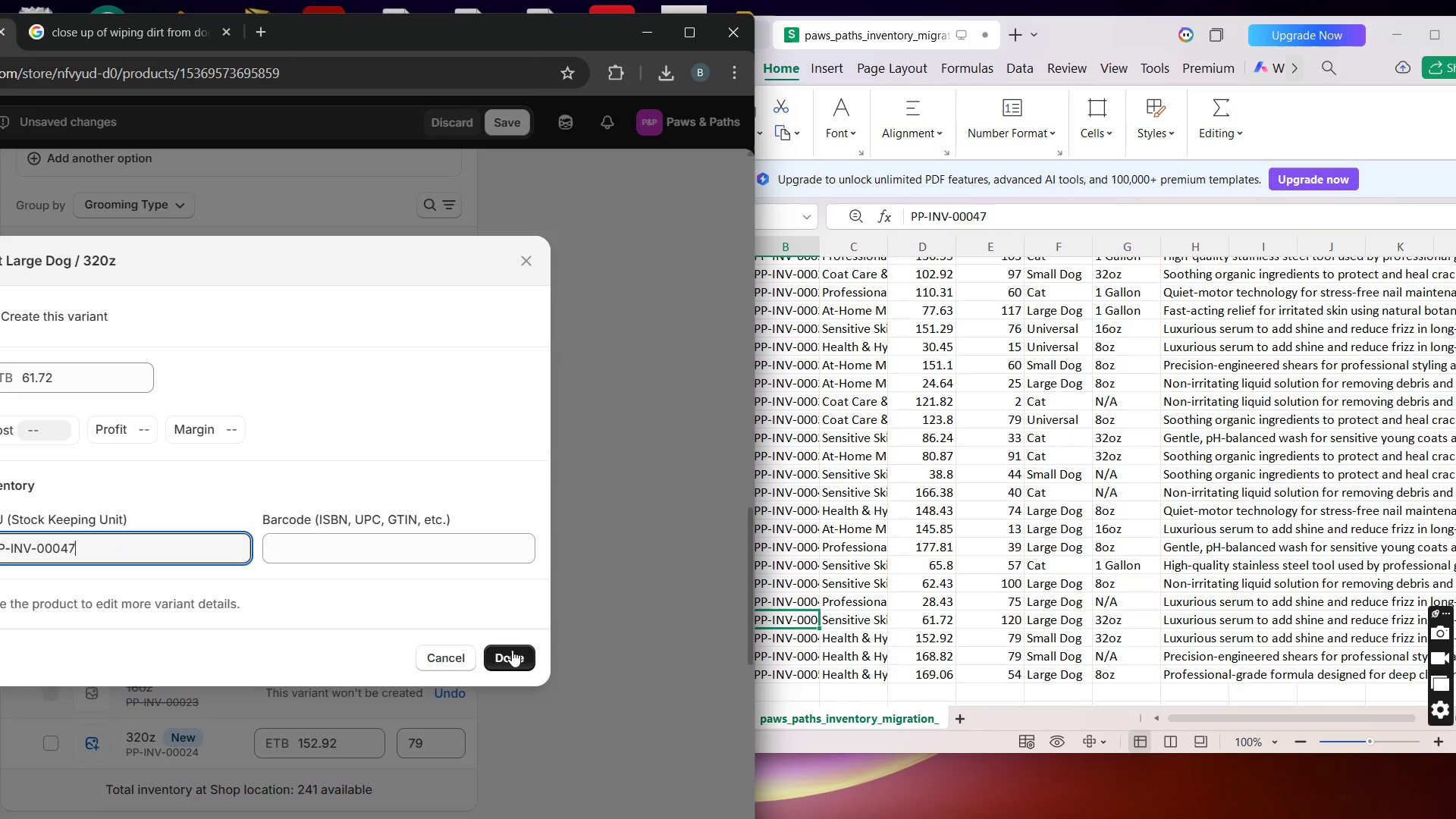 
left_click([516, 652])
 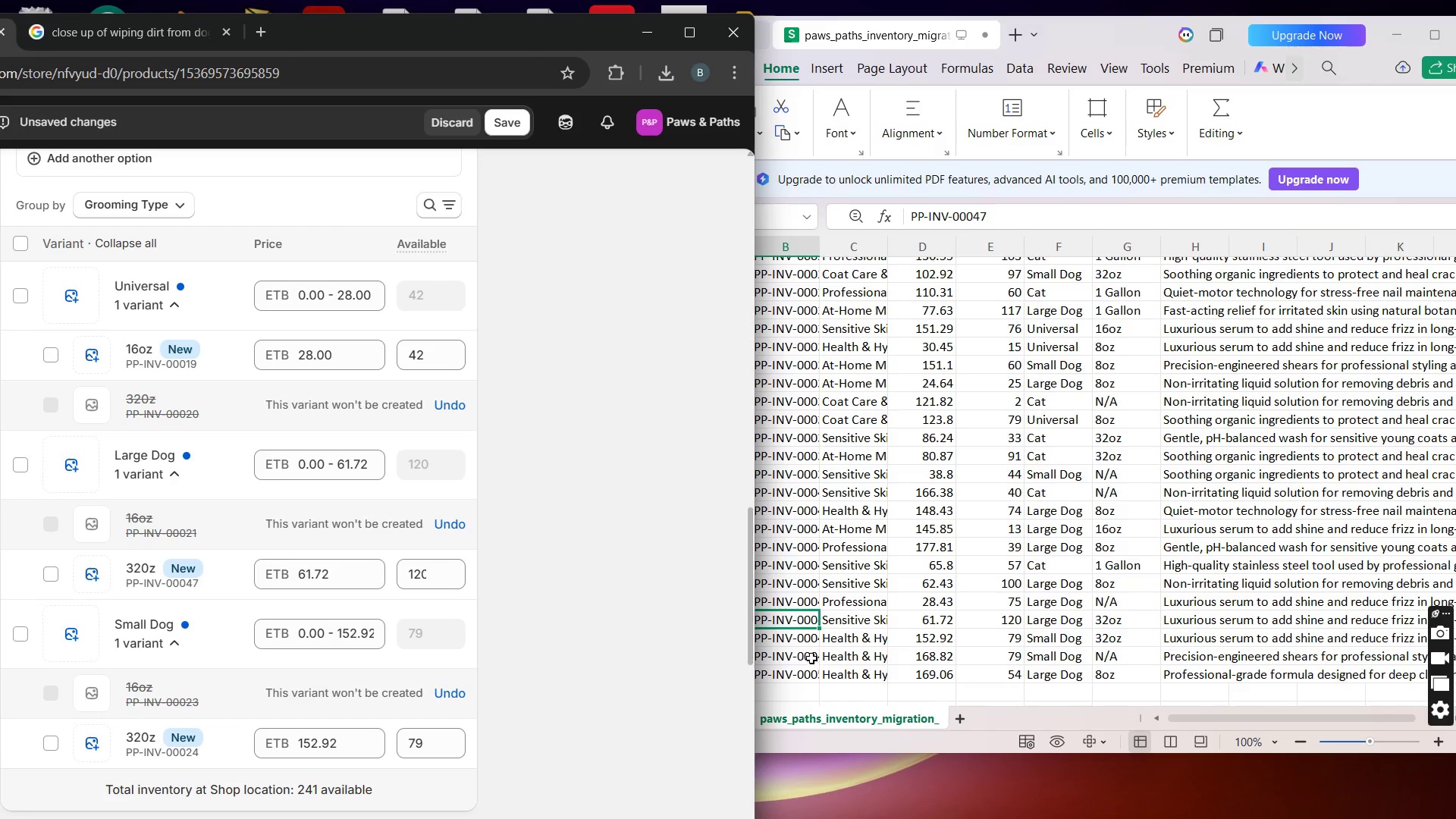 
left_click([798, 635])
 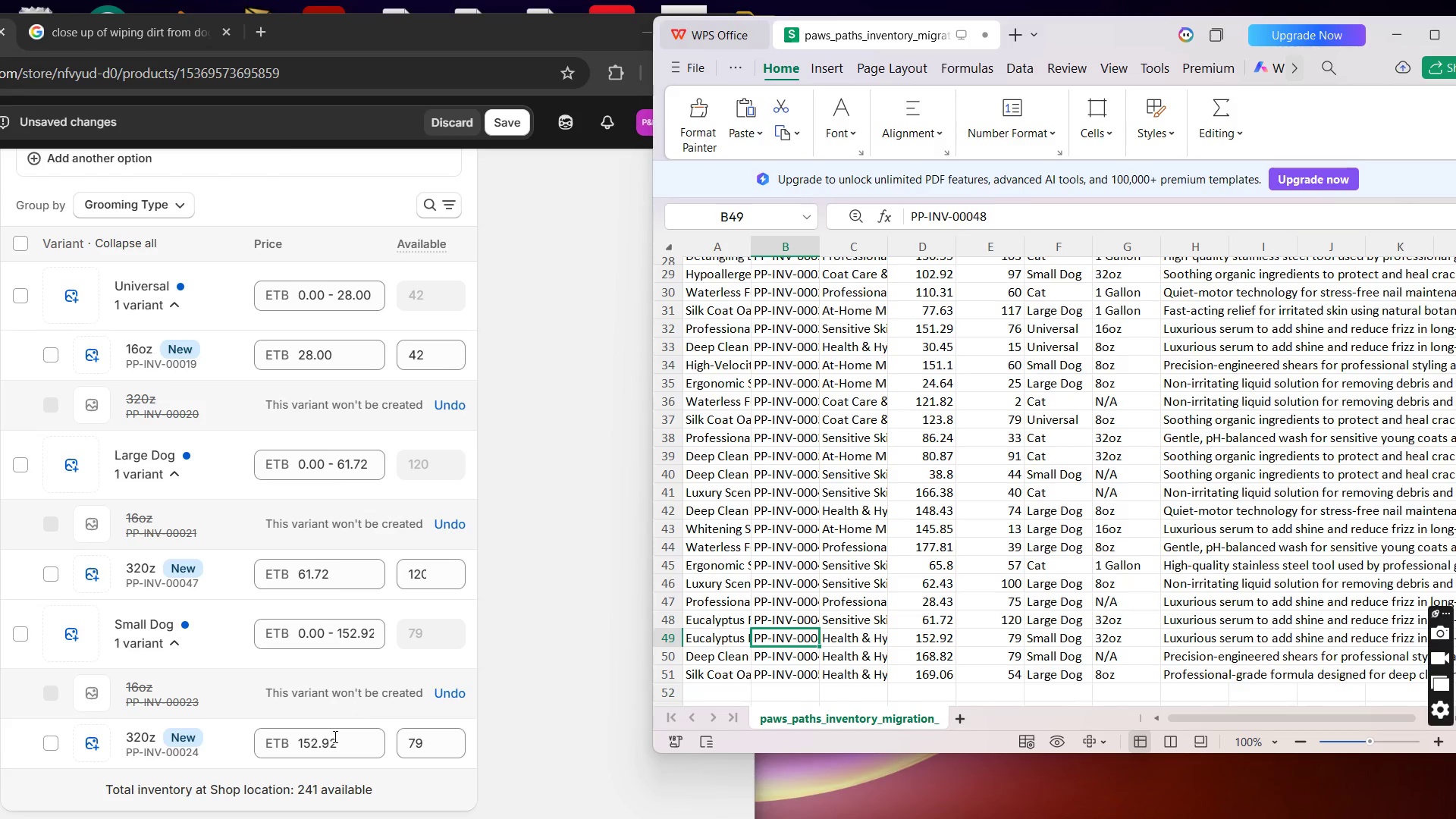 
left_click([186, 742])
 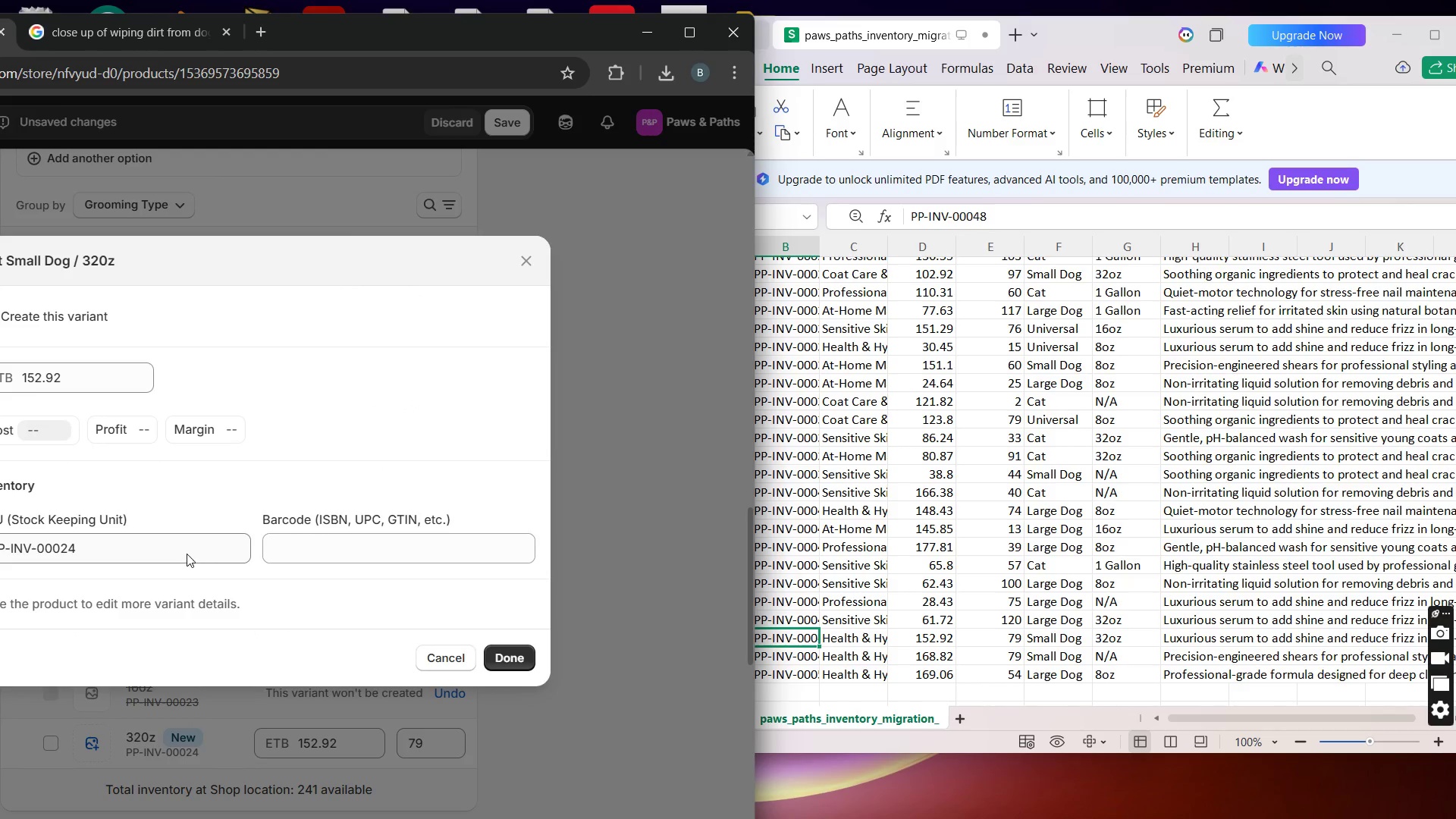 
left_click([184, 551])
 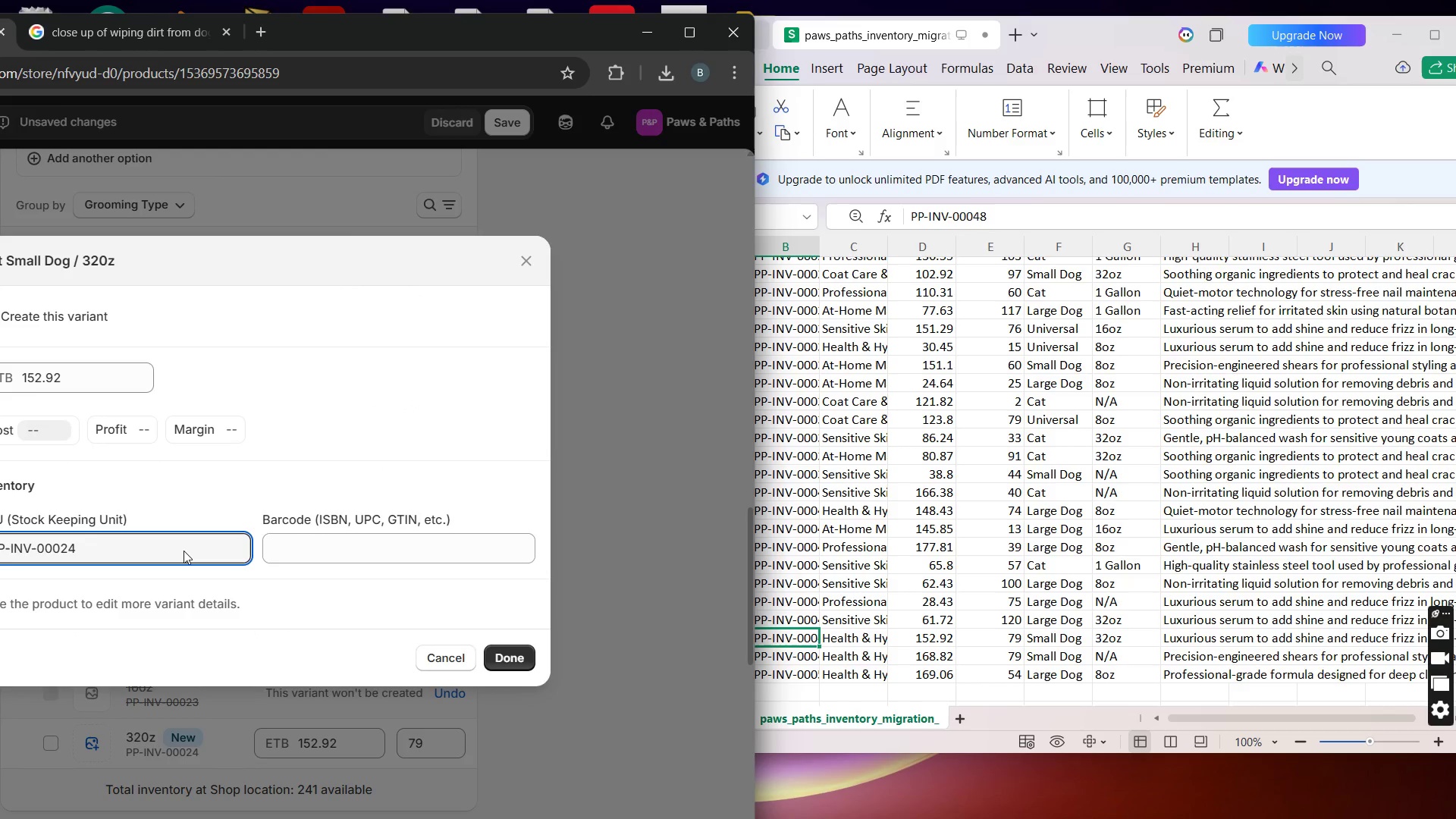 
key(Backspace)
key(Backspace)
type(48)
 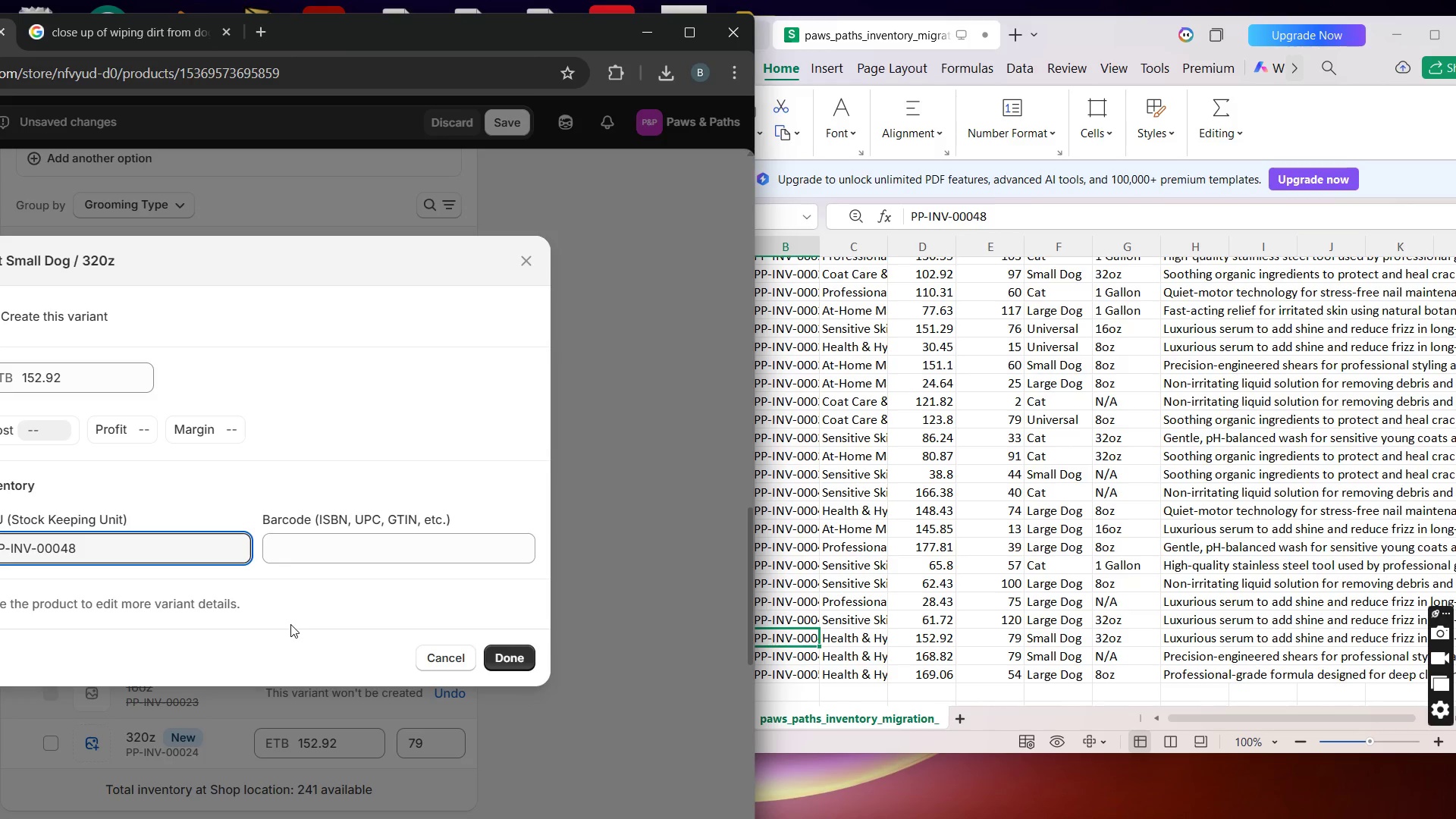 
wait(14.17)
 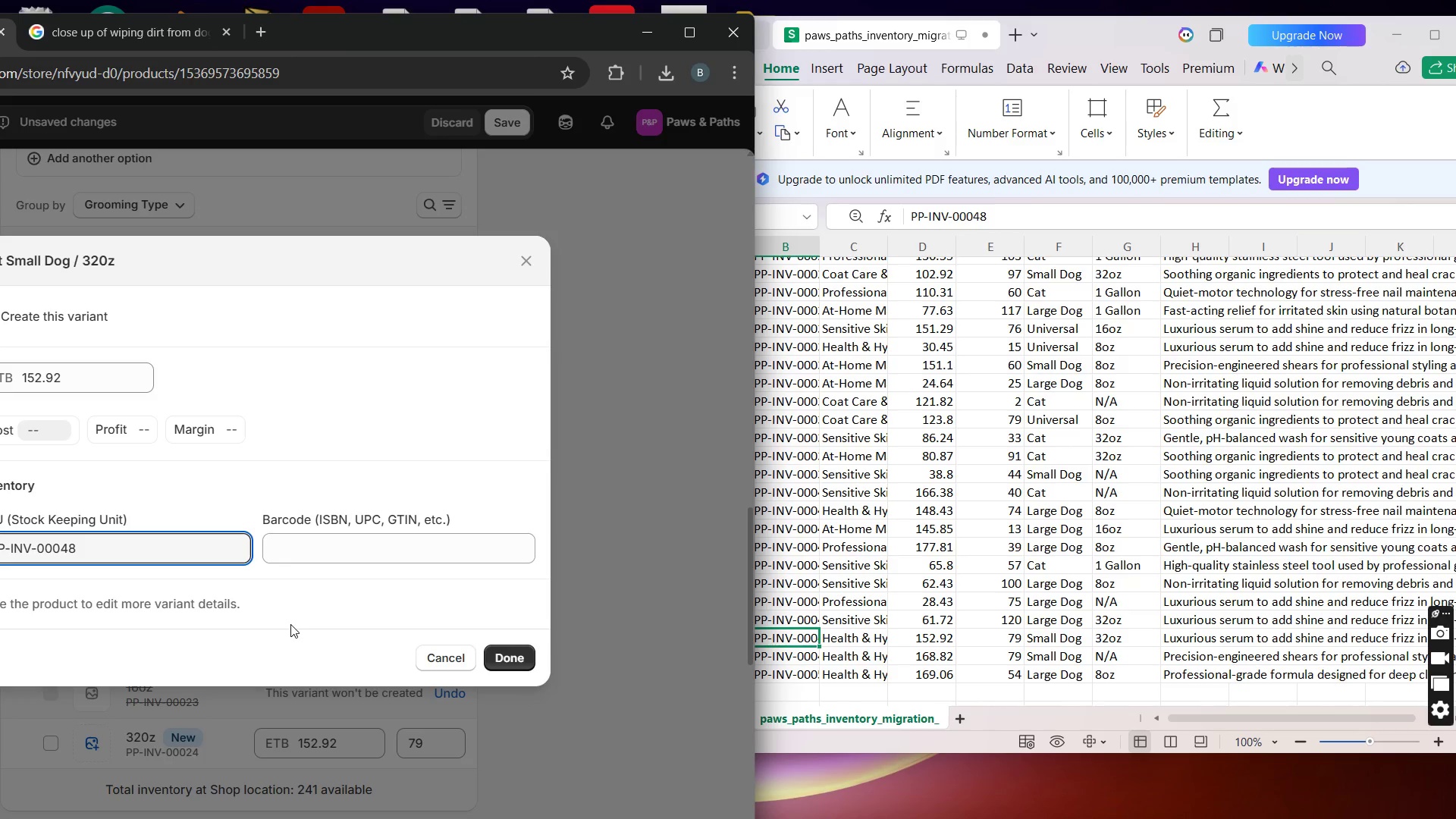 
left_click([501, 657])
 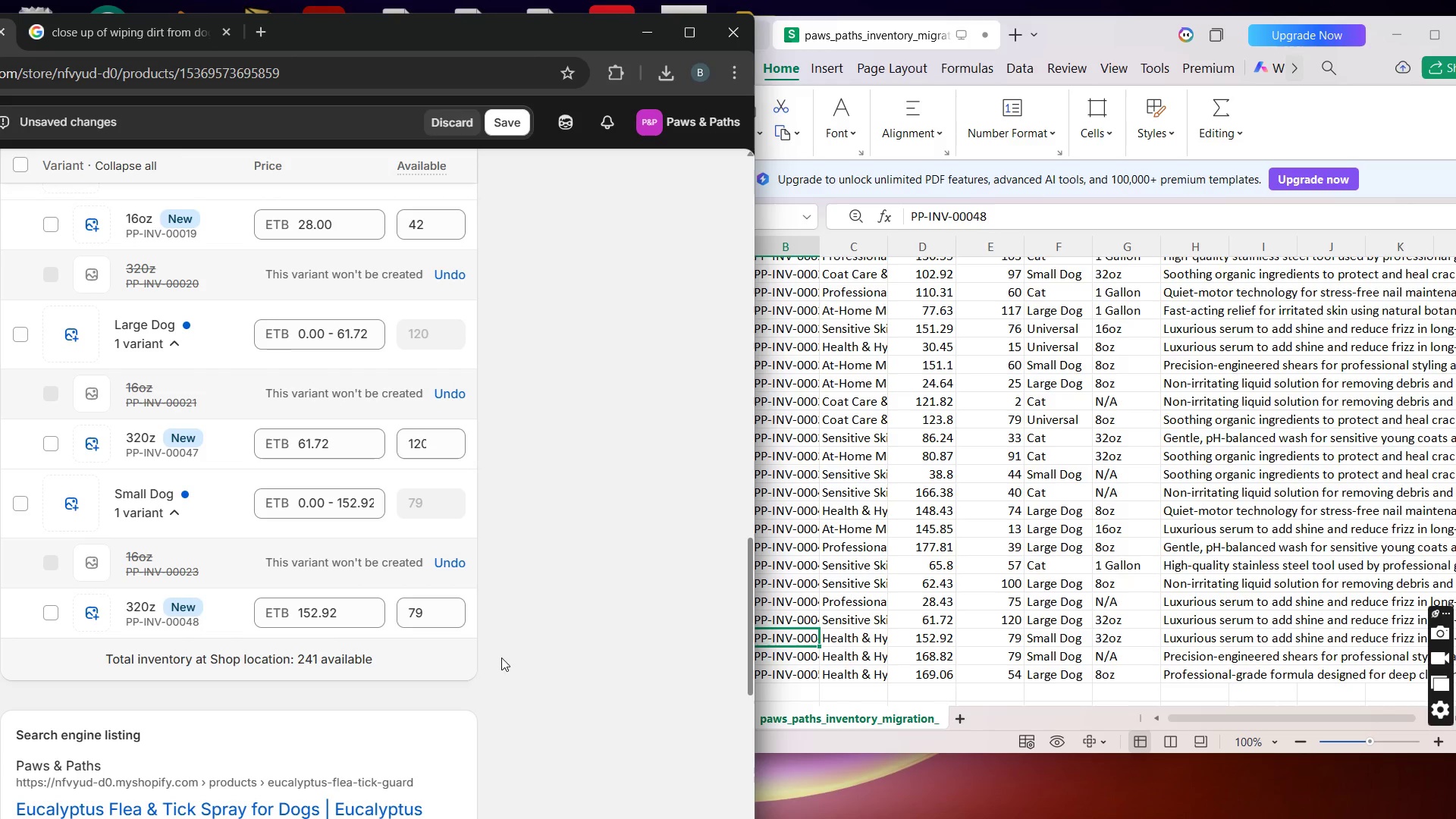 
wait(11.77)
 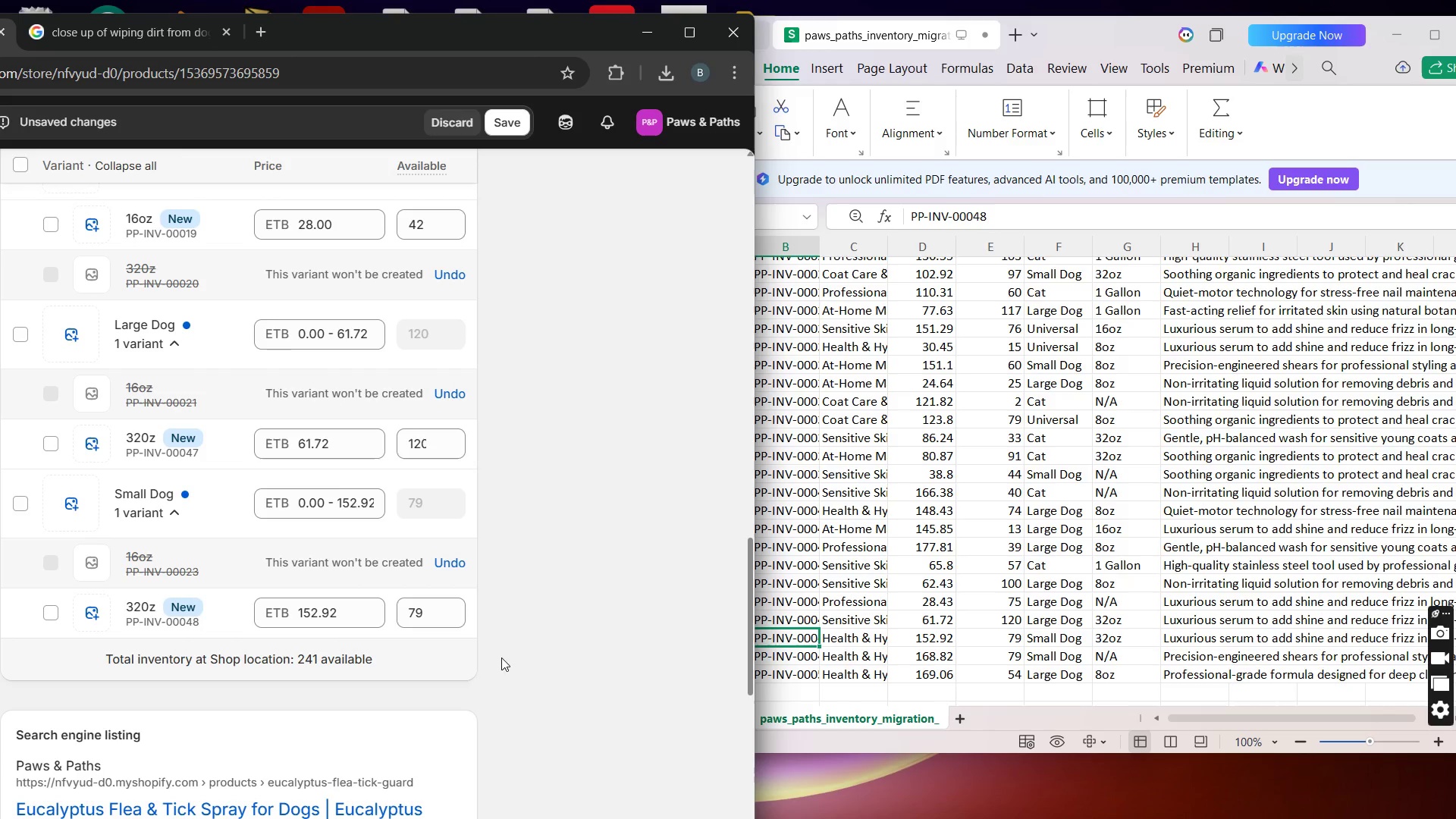 
left_click([500, 118])
 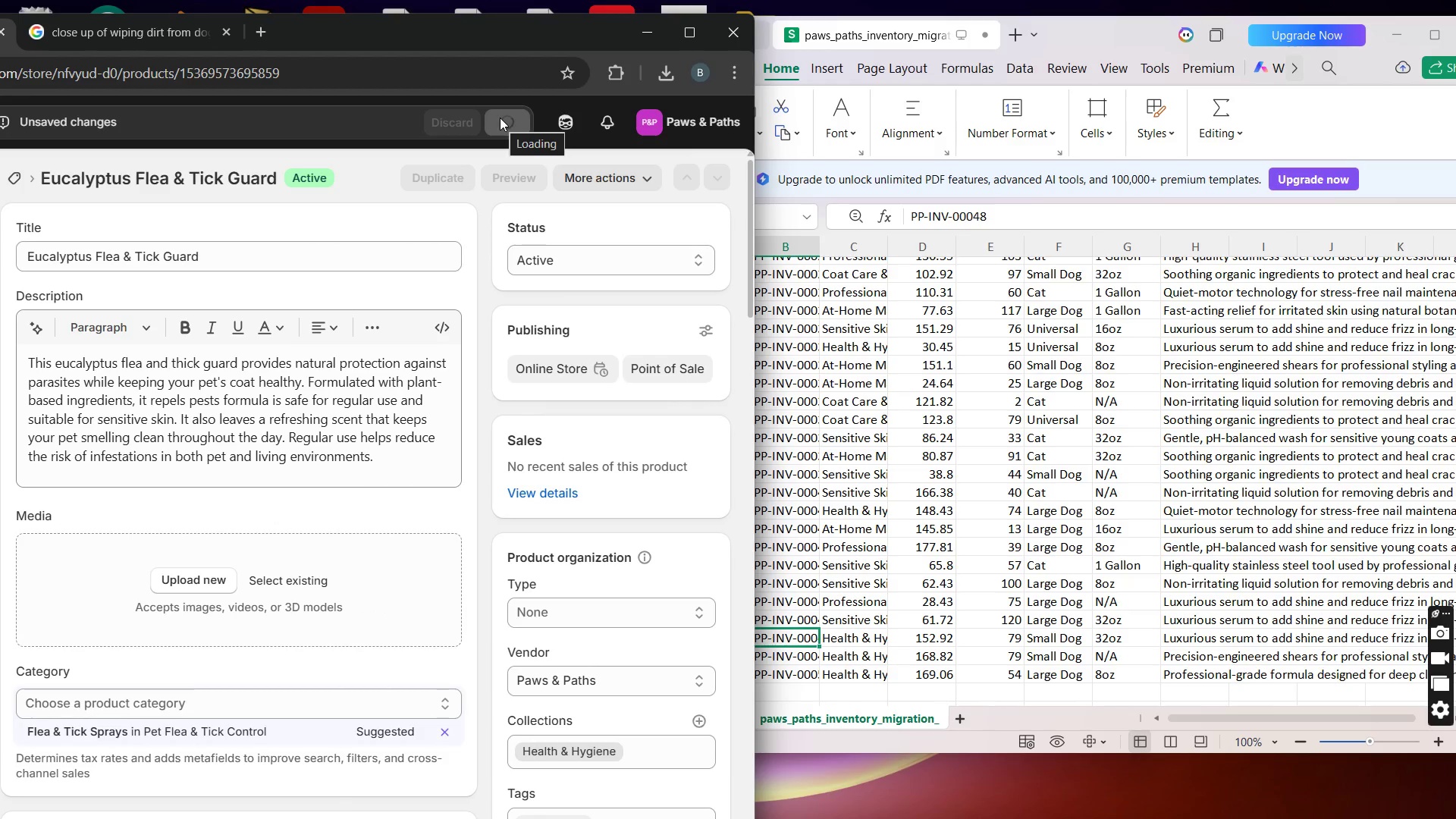 
wait(8.12)
 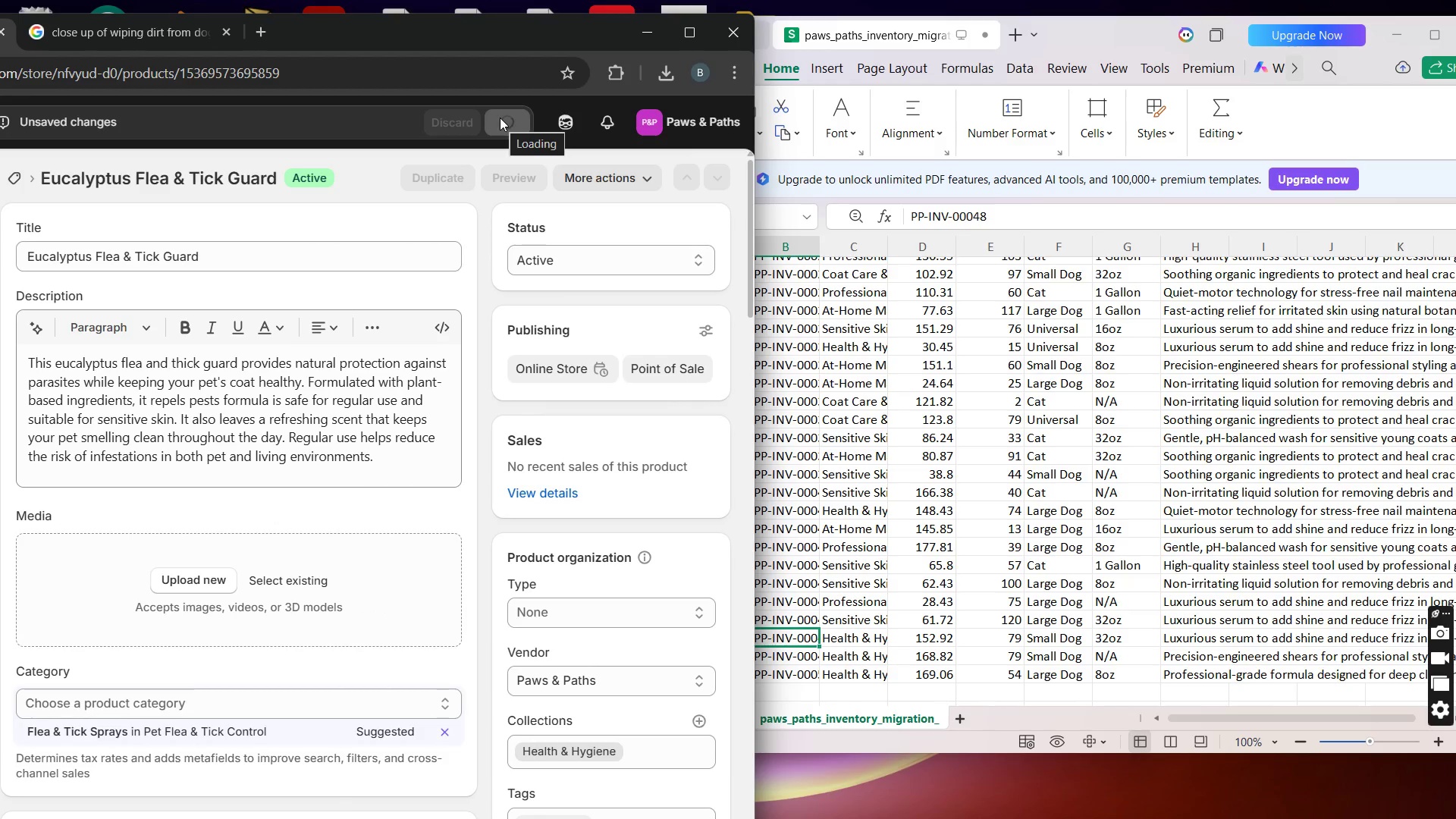 
mouse_move([494, 21])
 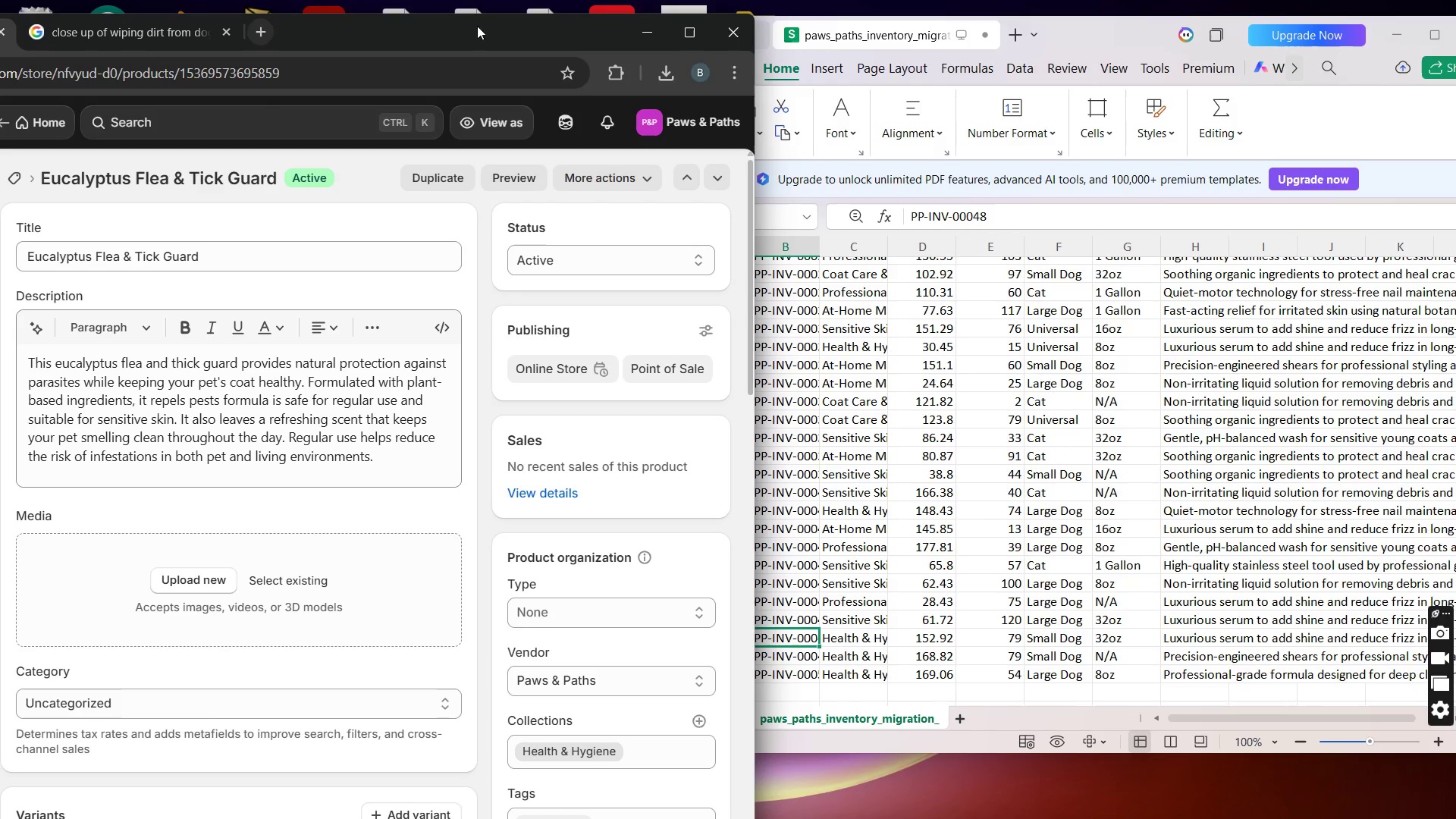 
left_click([698, 27])
 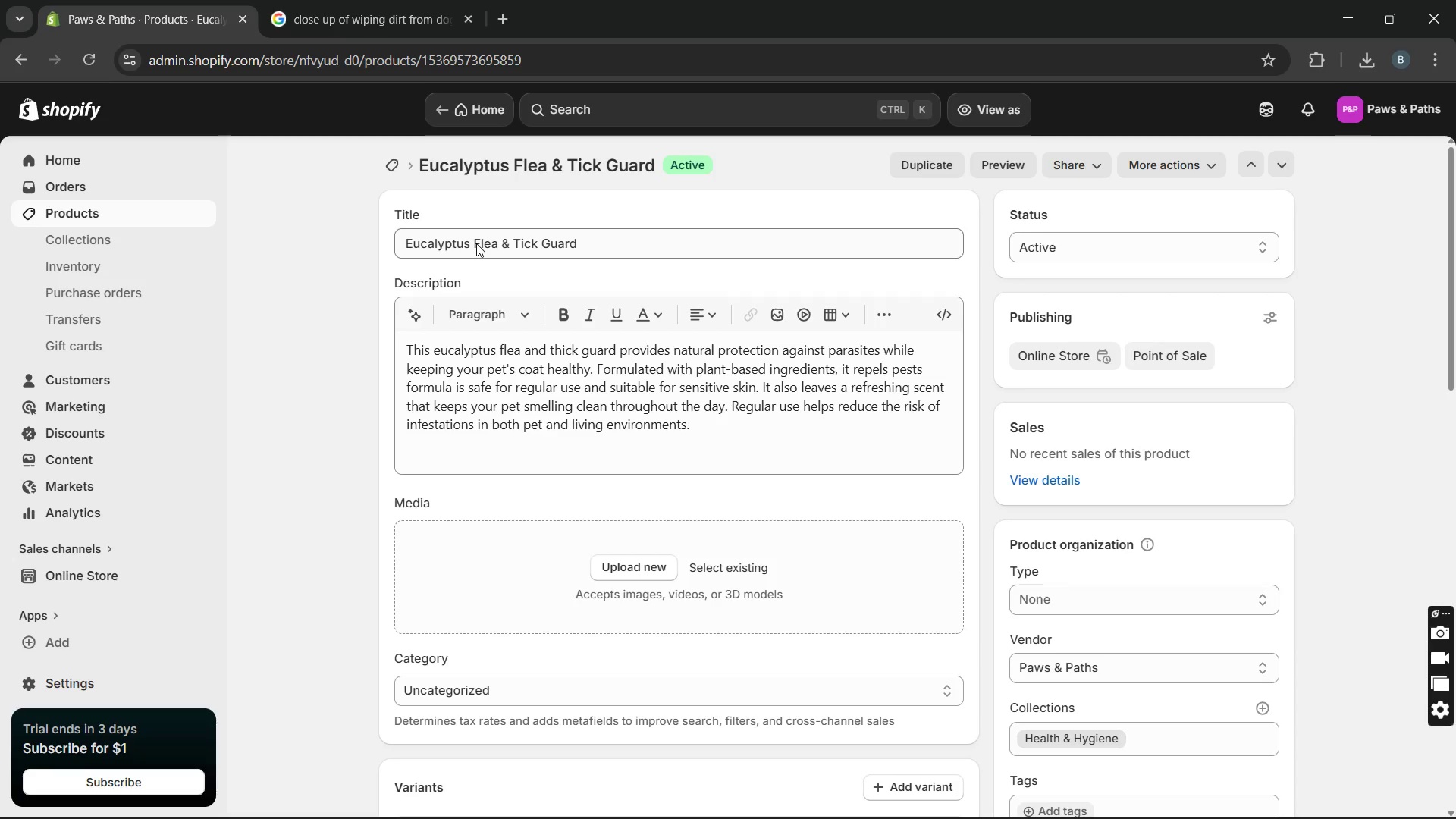 
wait(5.77)
 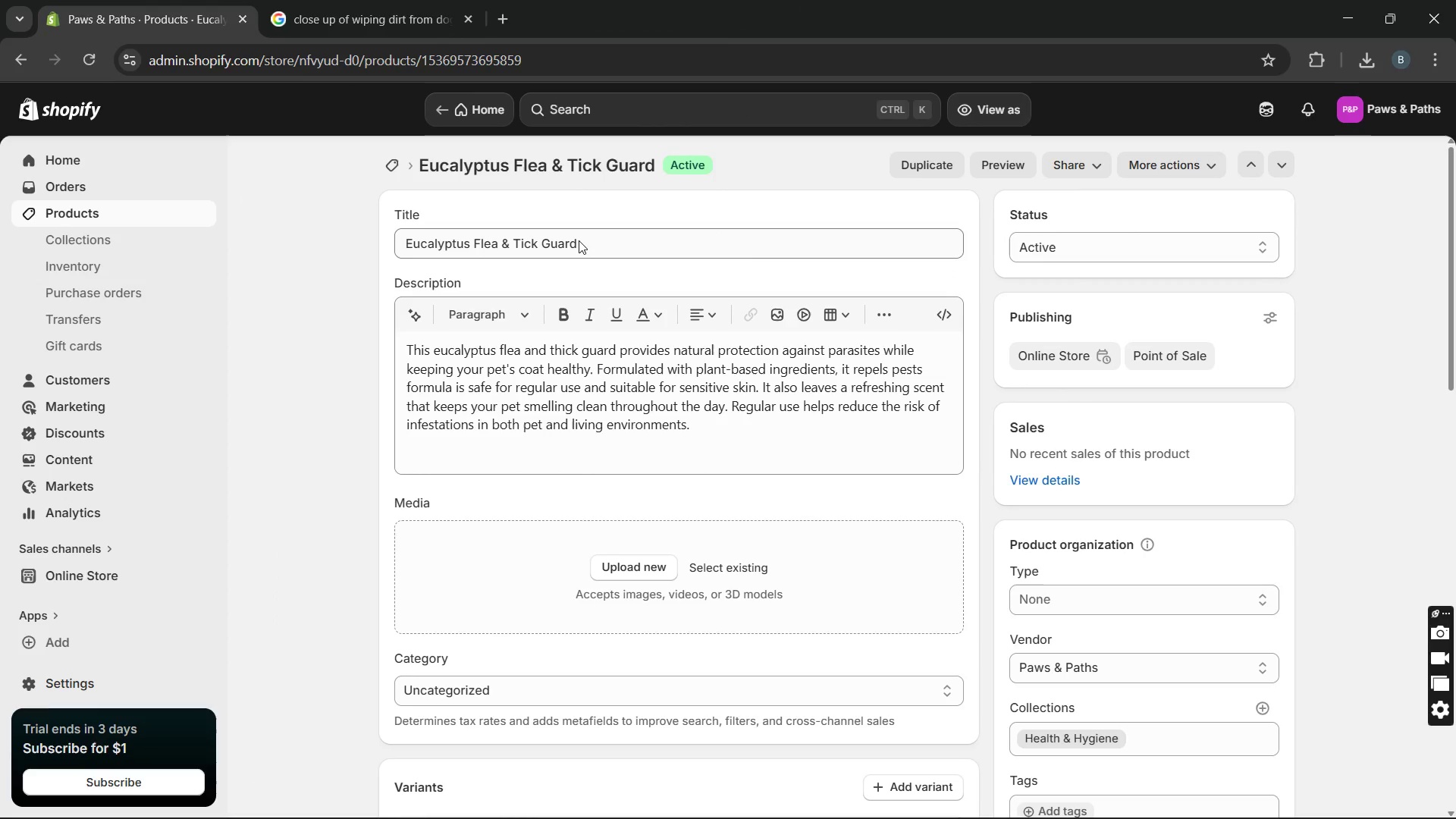 
left_click([397, 8])
 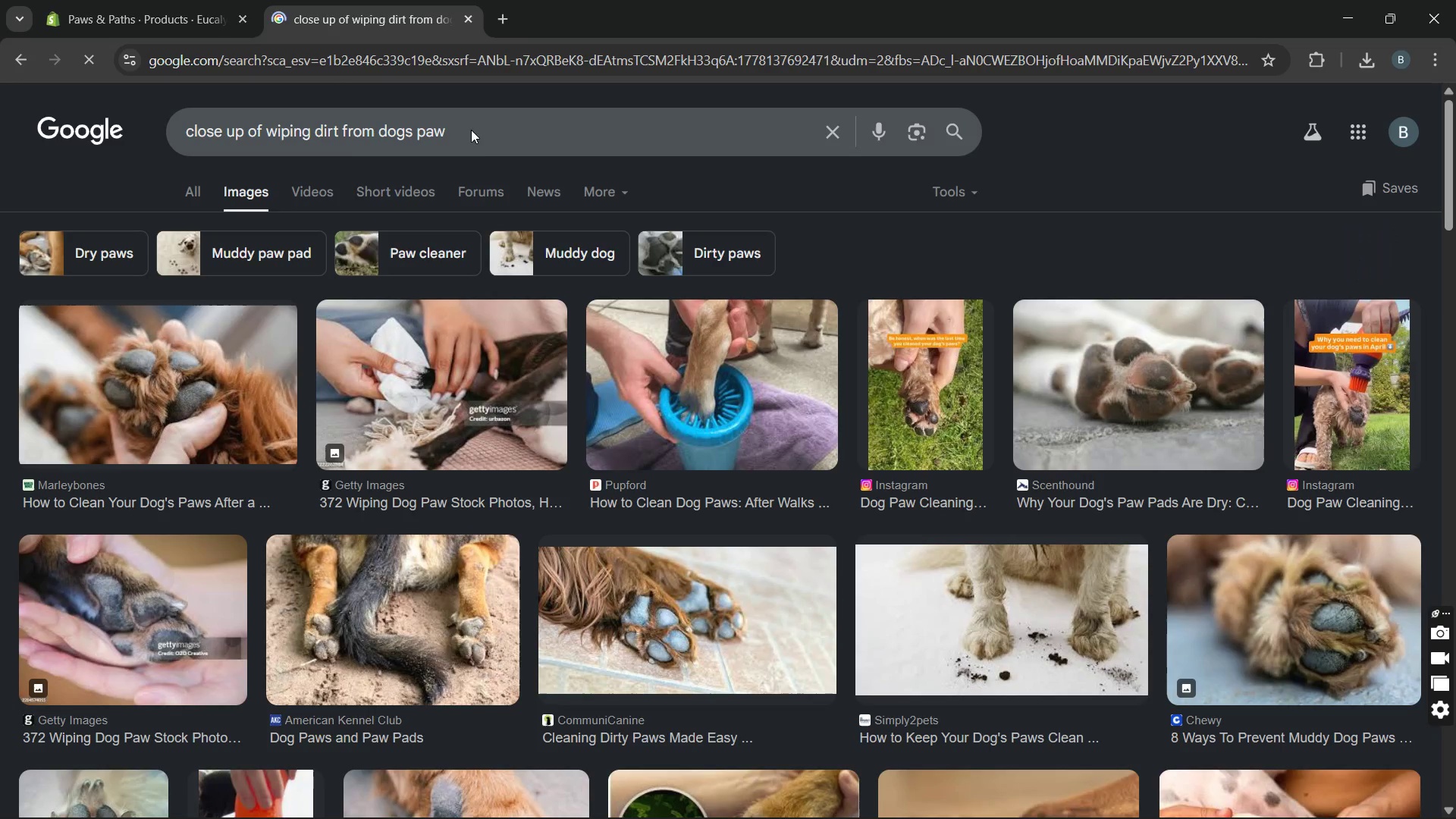 
left_click_drag(start_coordinate=[481, 143], to_coordinate=[277, 154])
 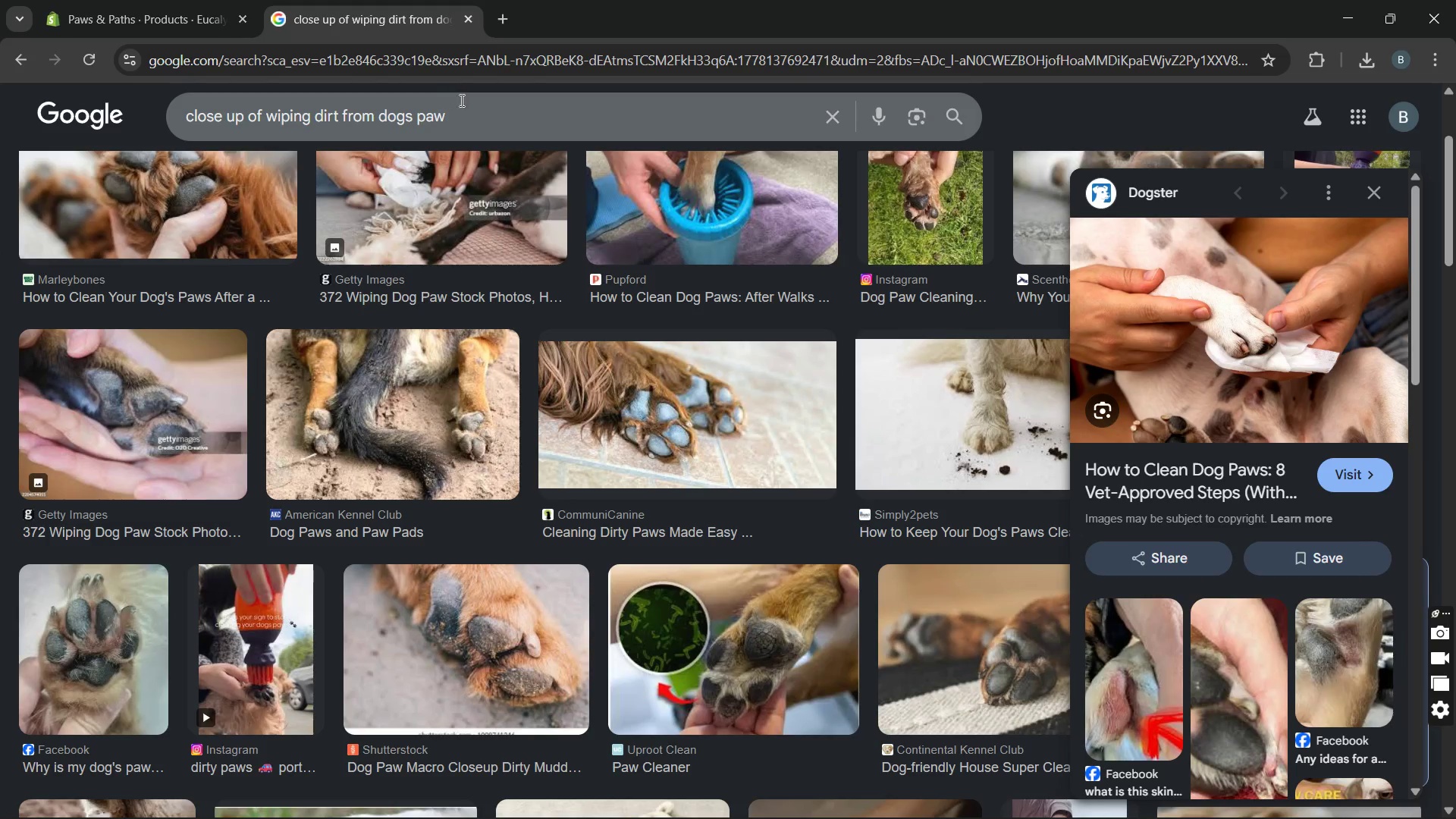 
left_click_drag(start_coordinate=[469, 107], to_coordinate=[167, 96])
 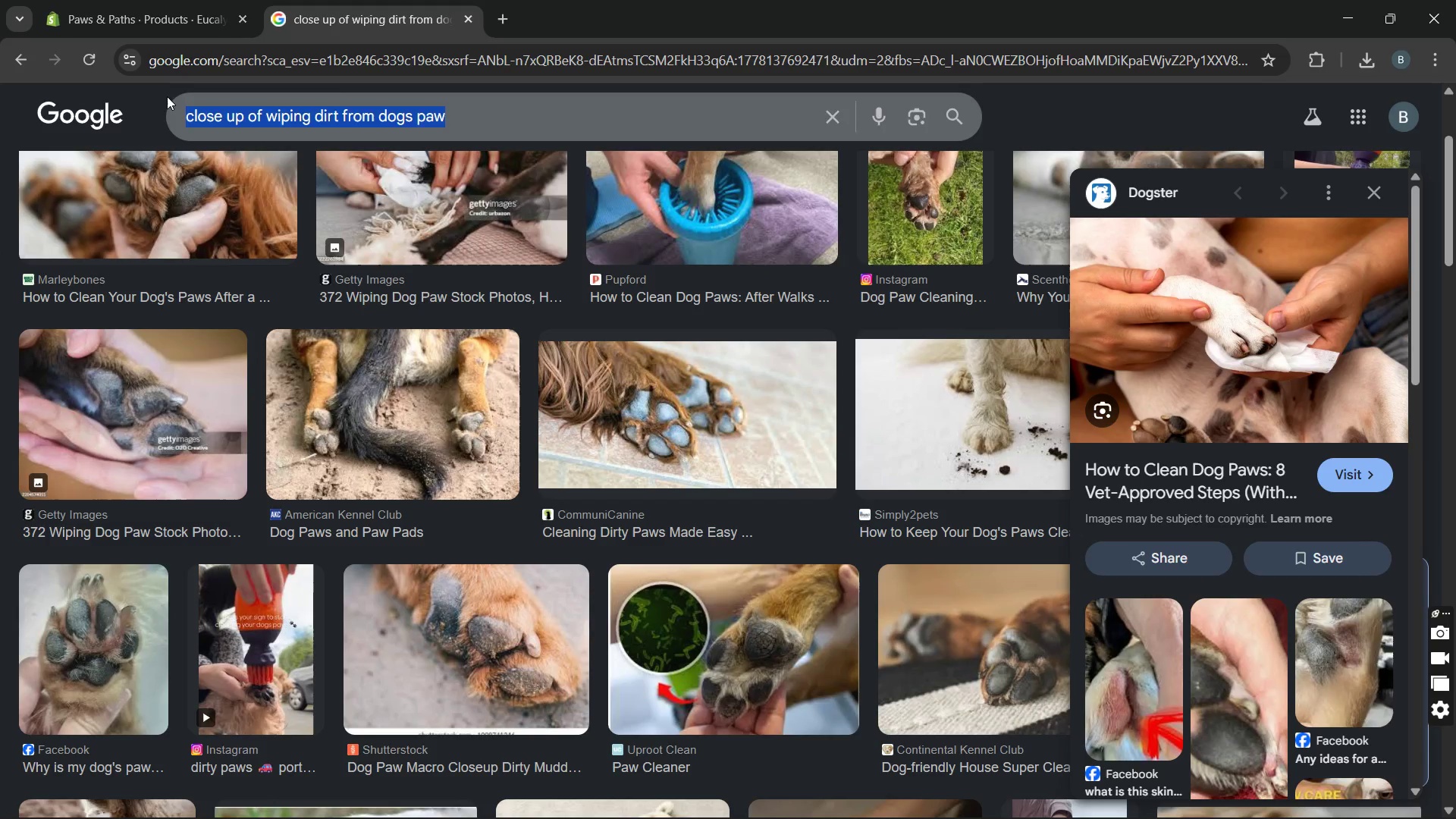 
type(dog outdoor+spa)
key(Backspace)
type(ray application)
 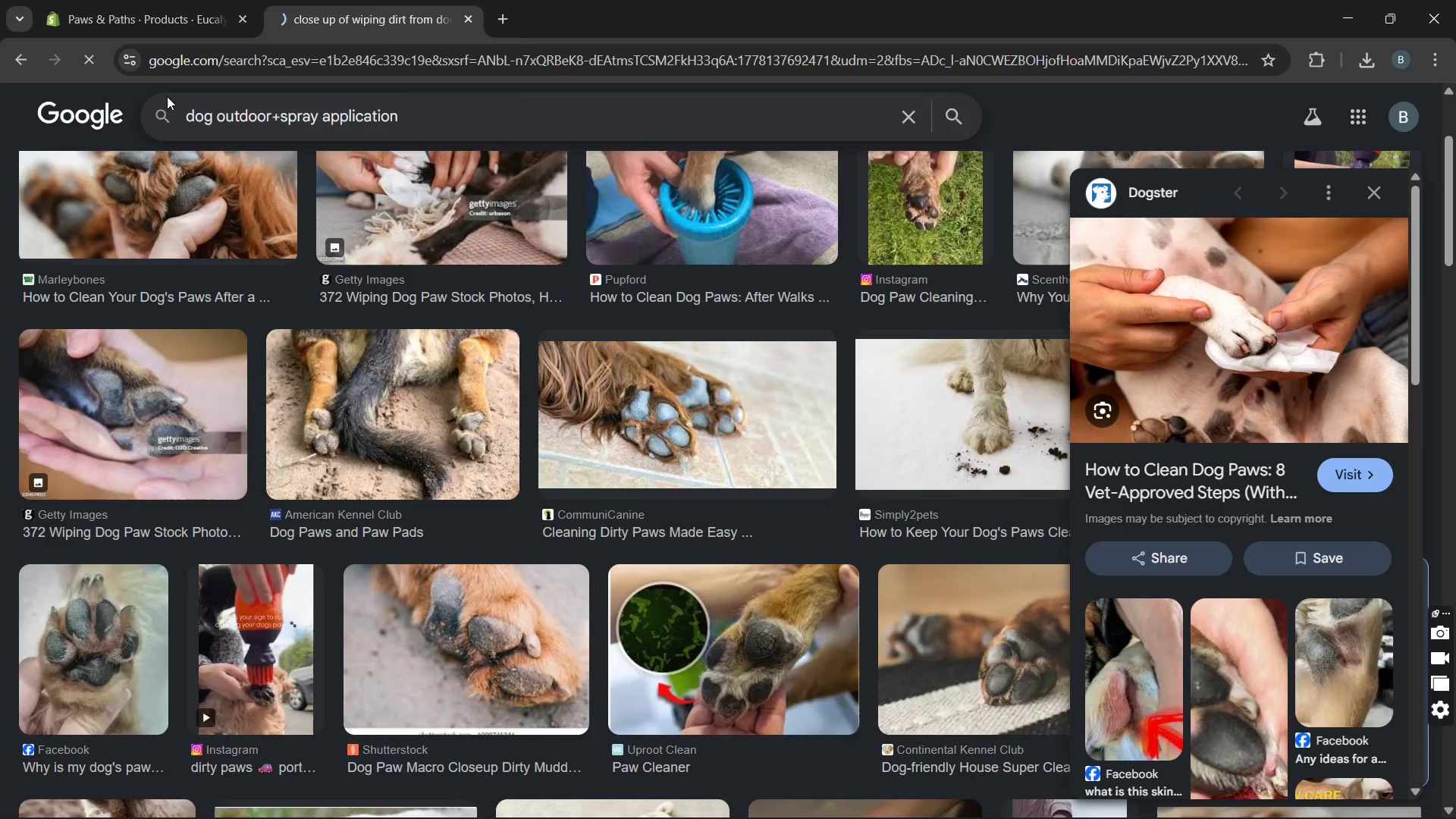 
 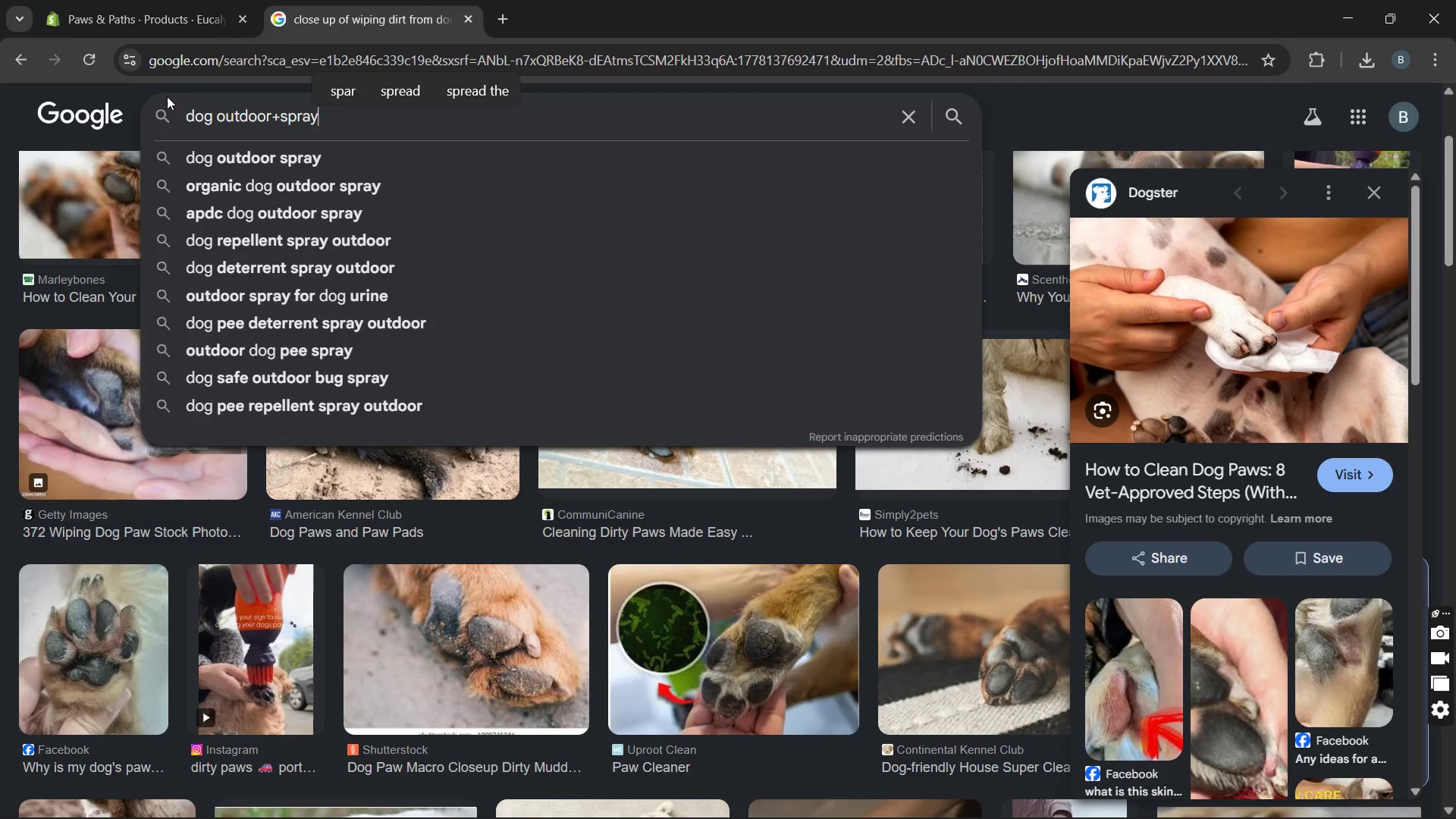 
key(Enter)
 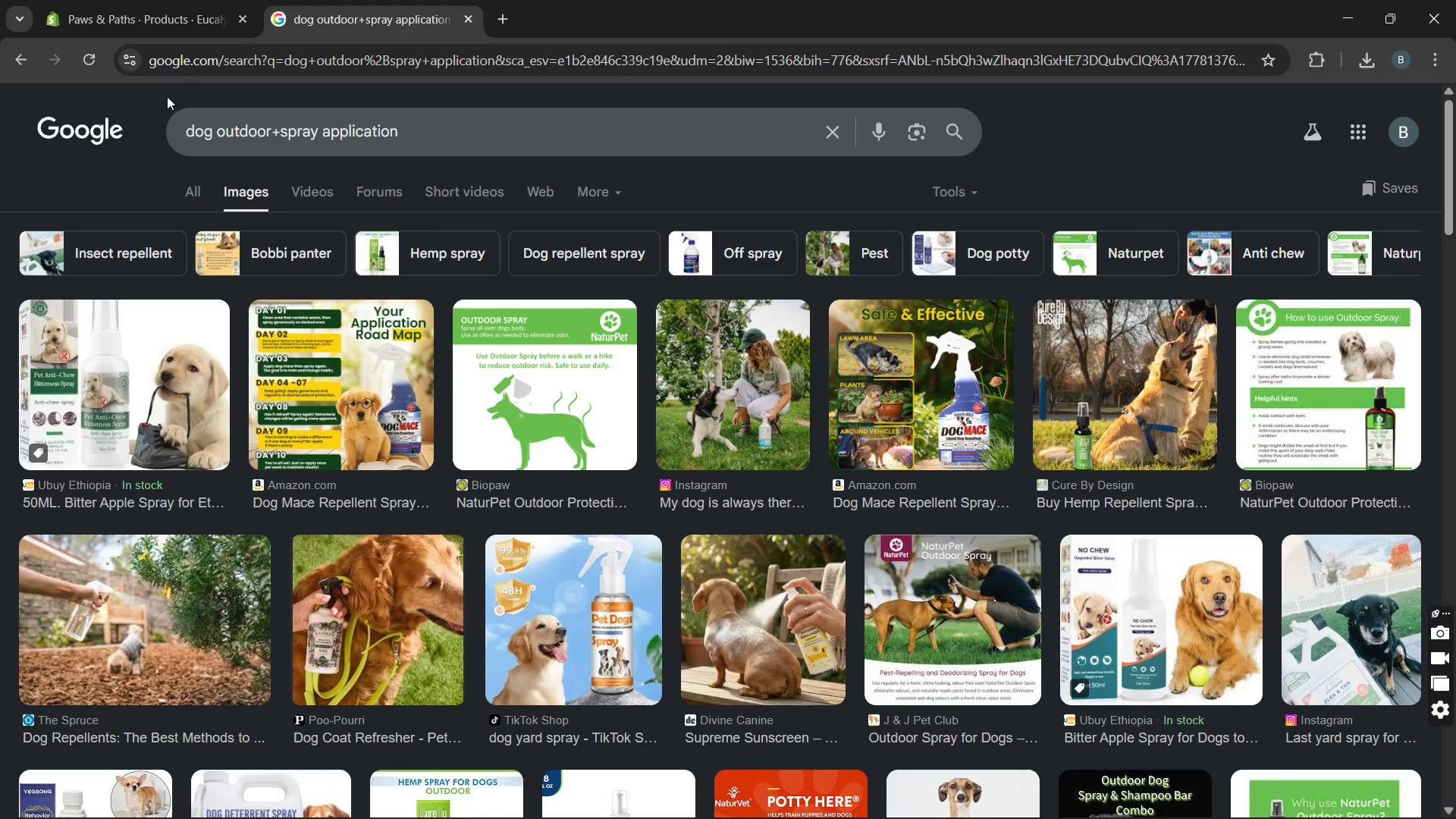 
wait(7.4)
 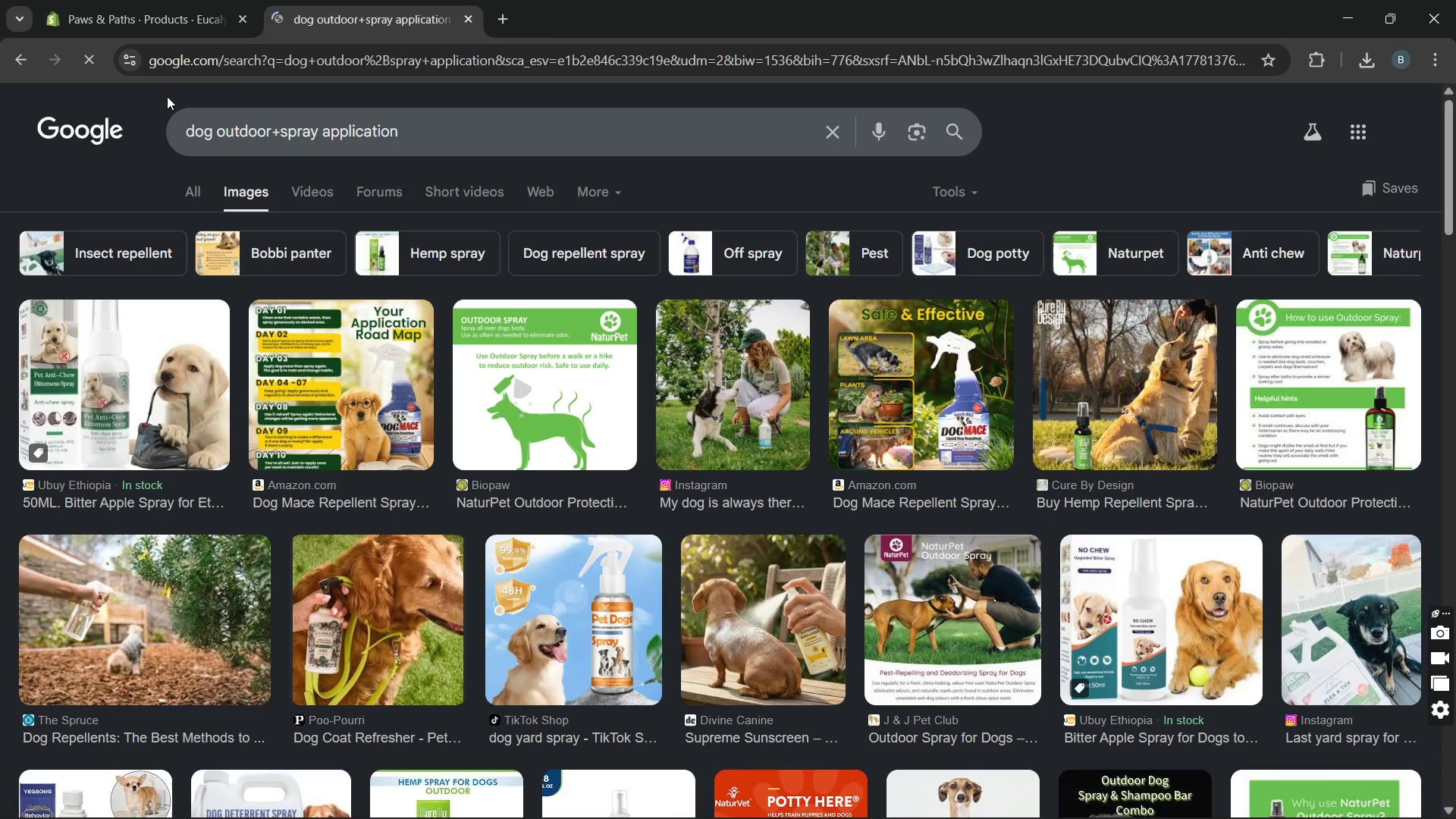 
mouse_move([405, 569])
 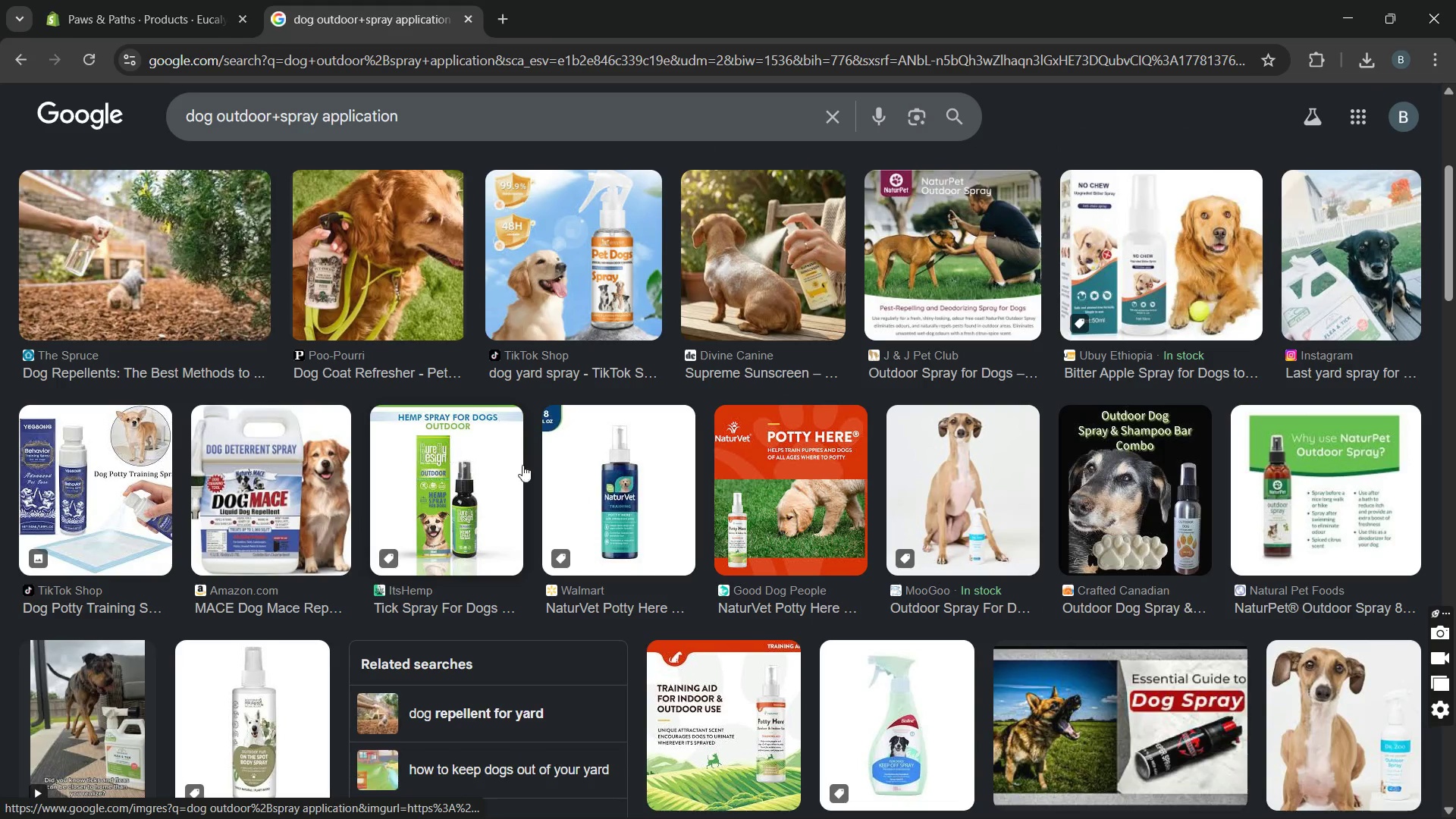 
mouse_move([579, 501])
 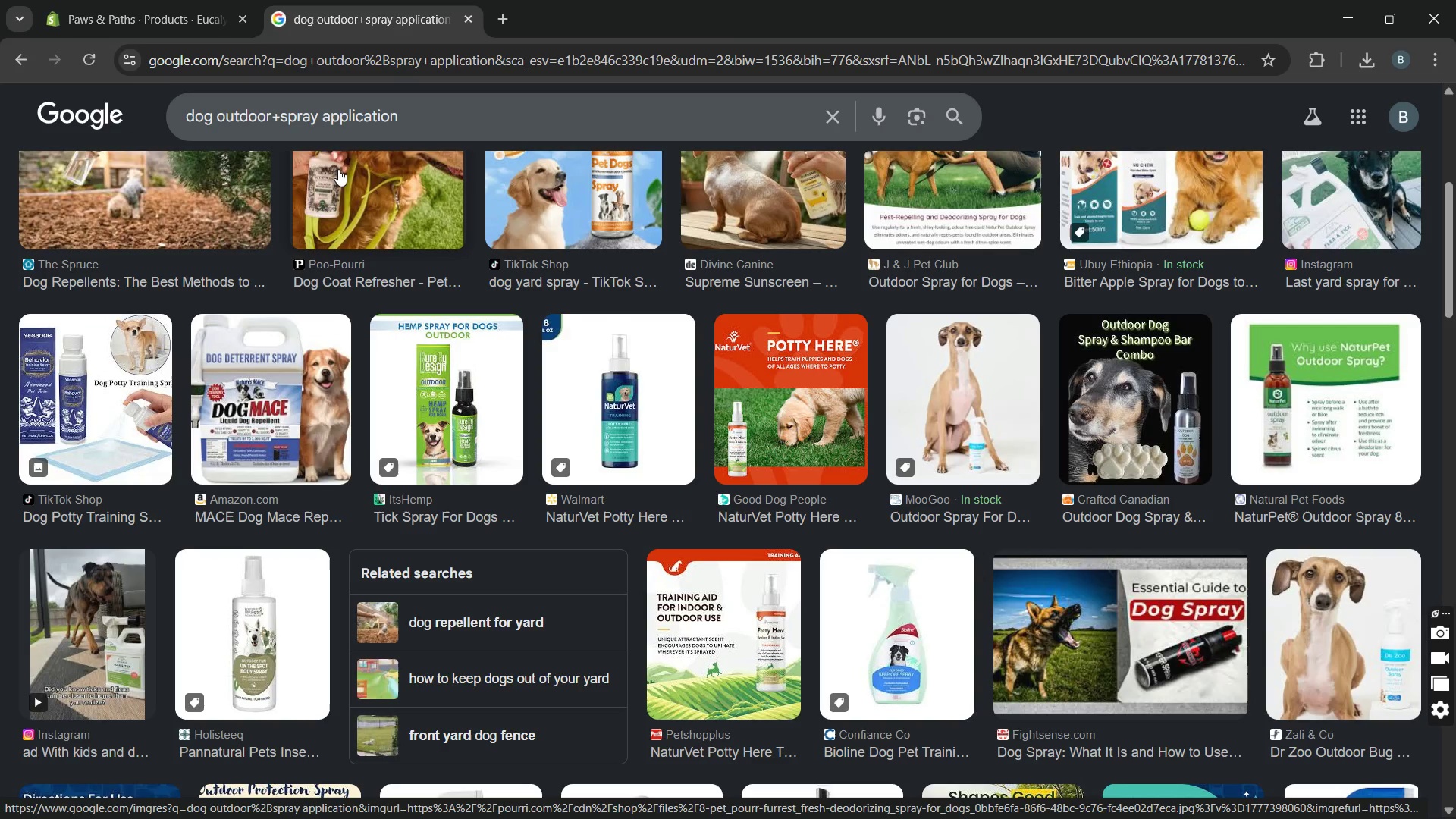 
left_click([283, 111])
 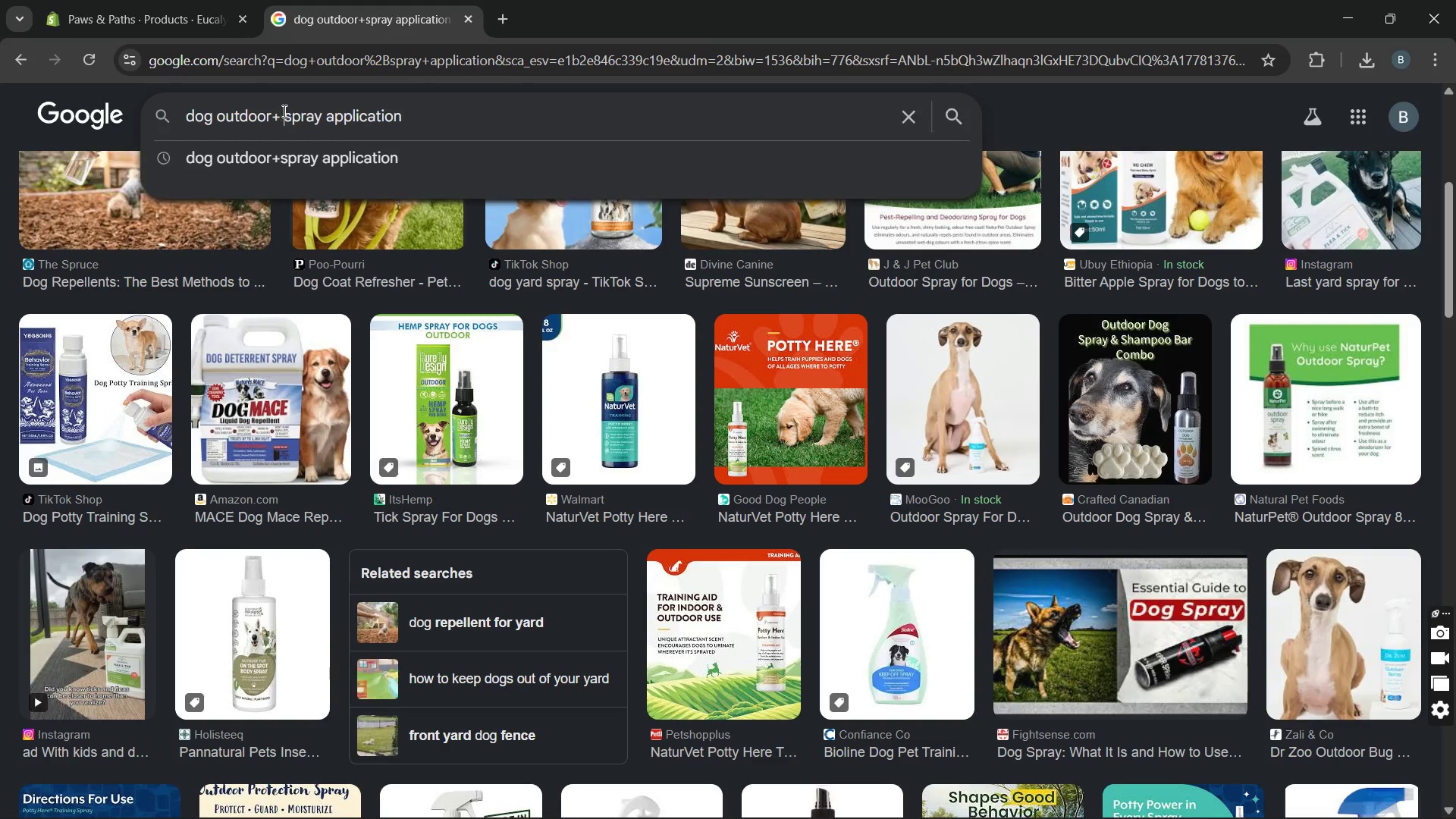 
type( flea )
 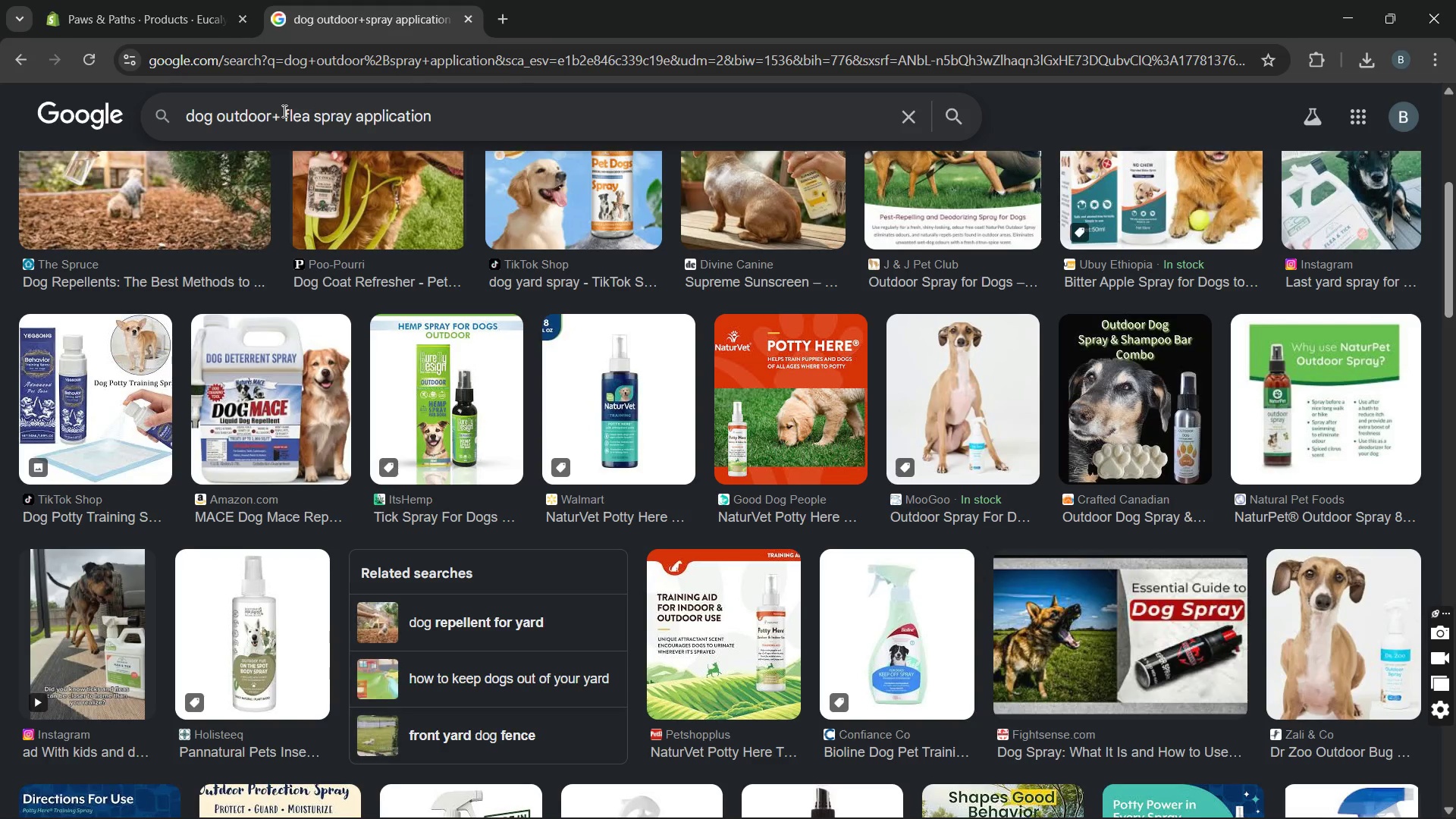 
key(Enter)
 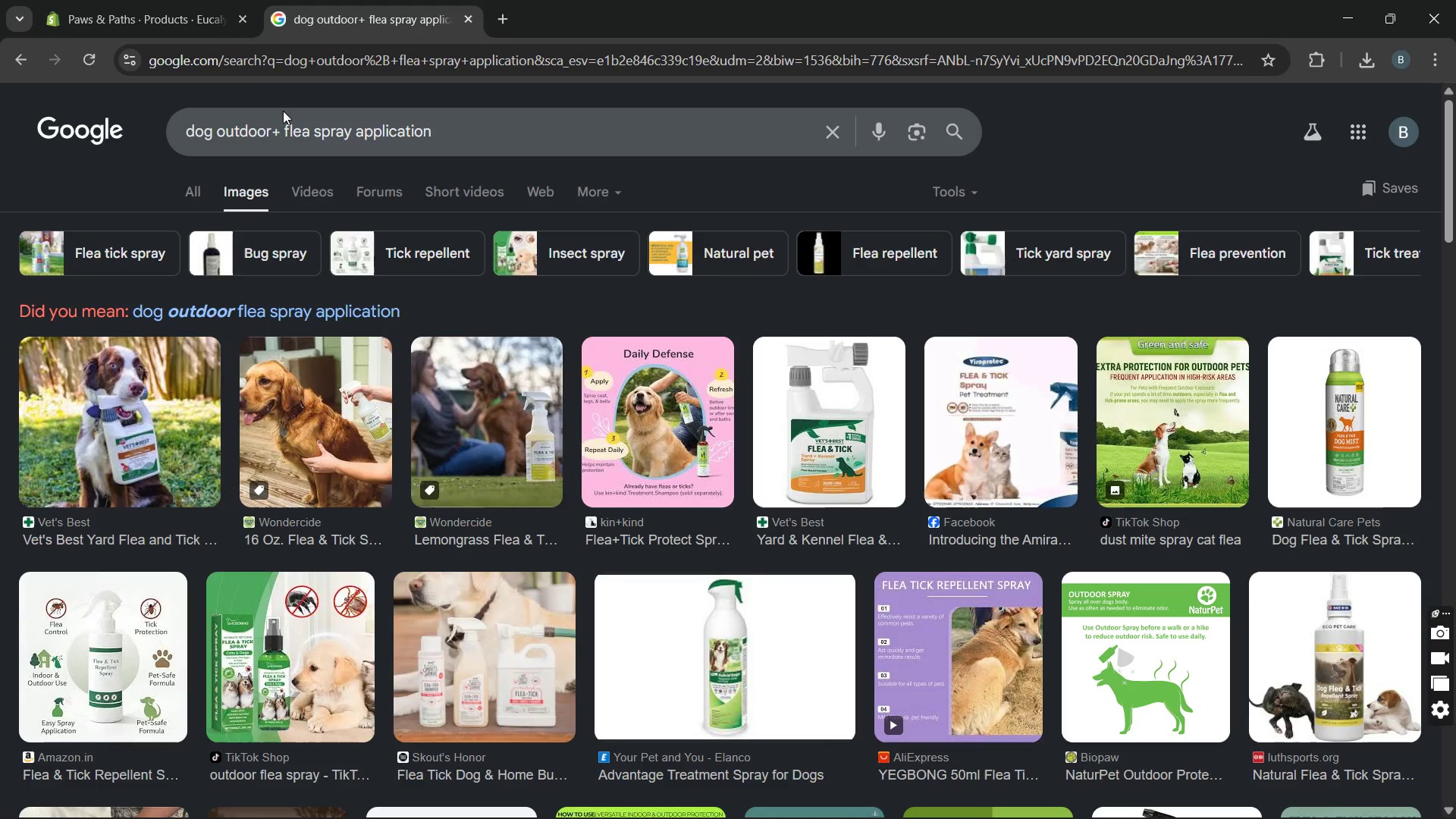 
wait(6.89)
 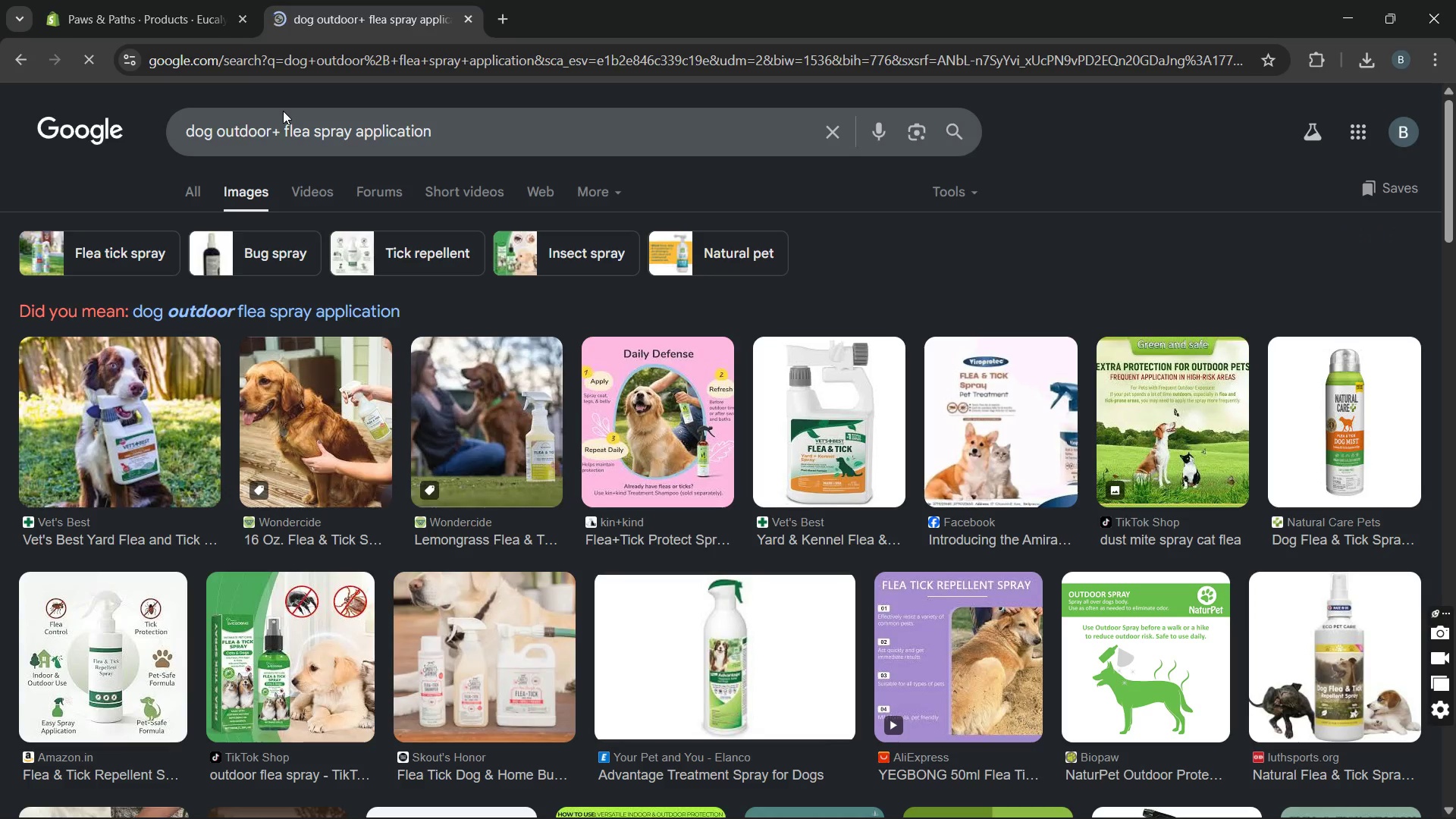 
left_click([308, 504])
 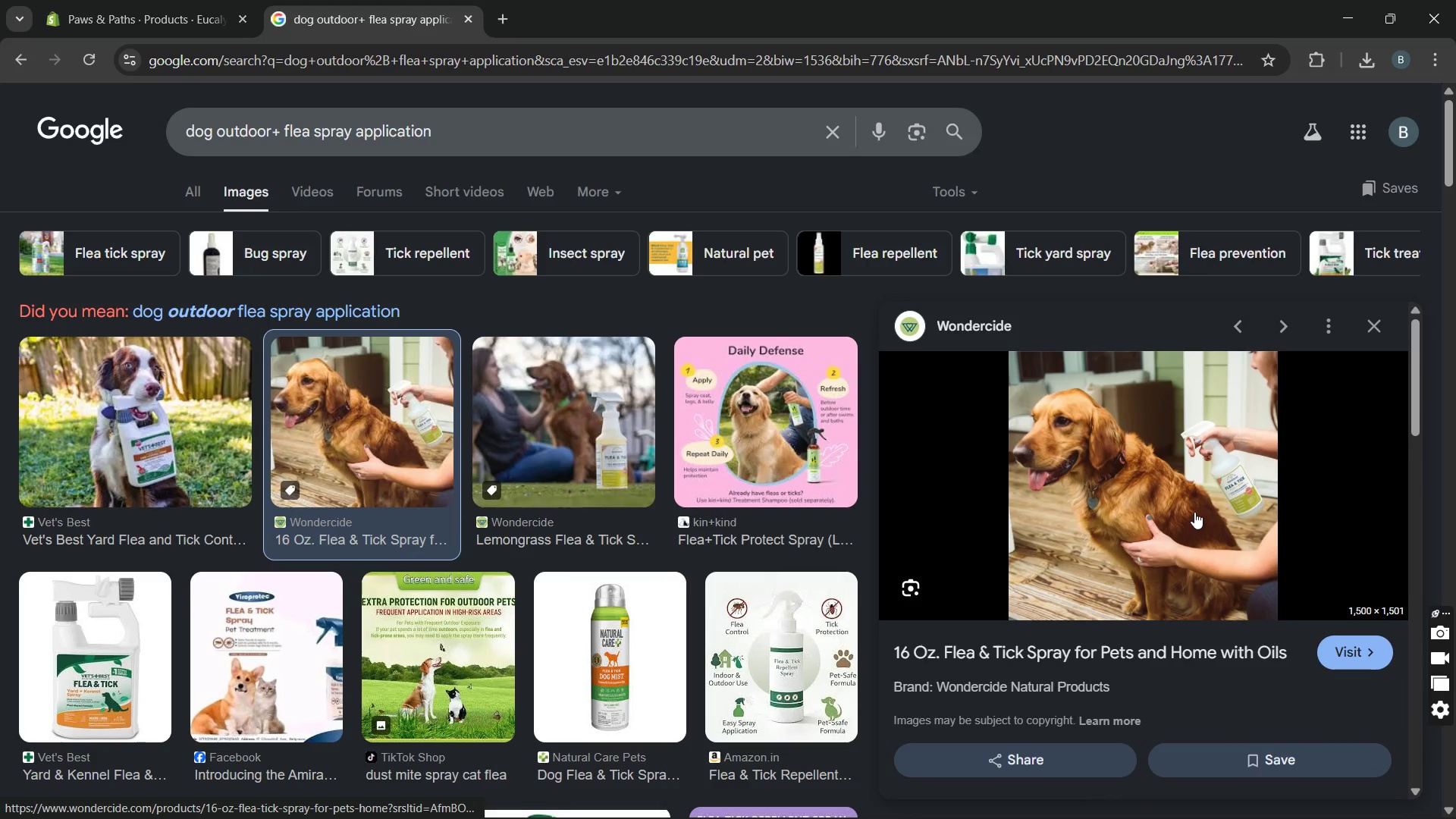 
right_click([1194, 512])
 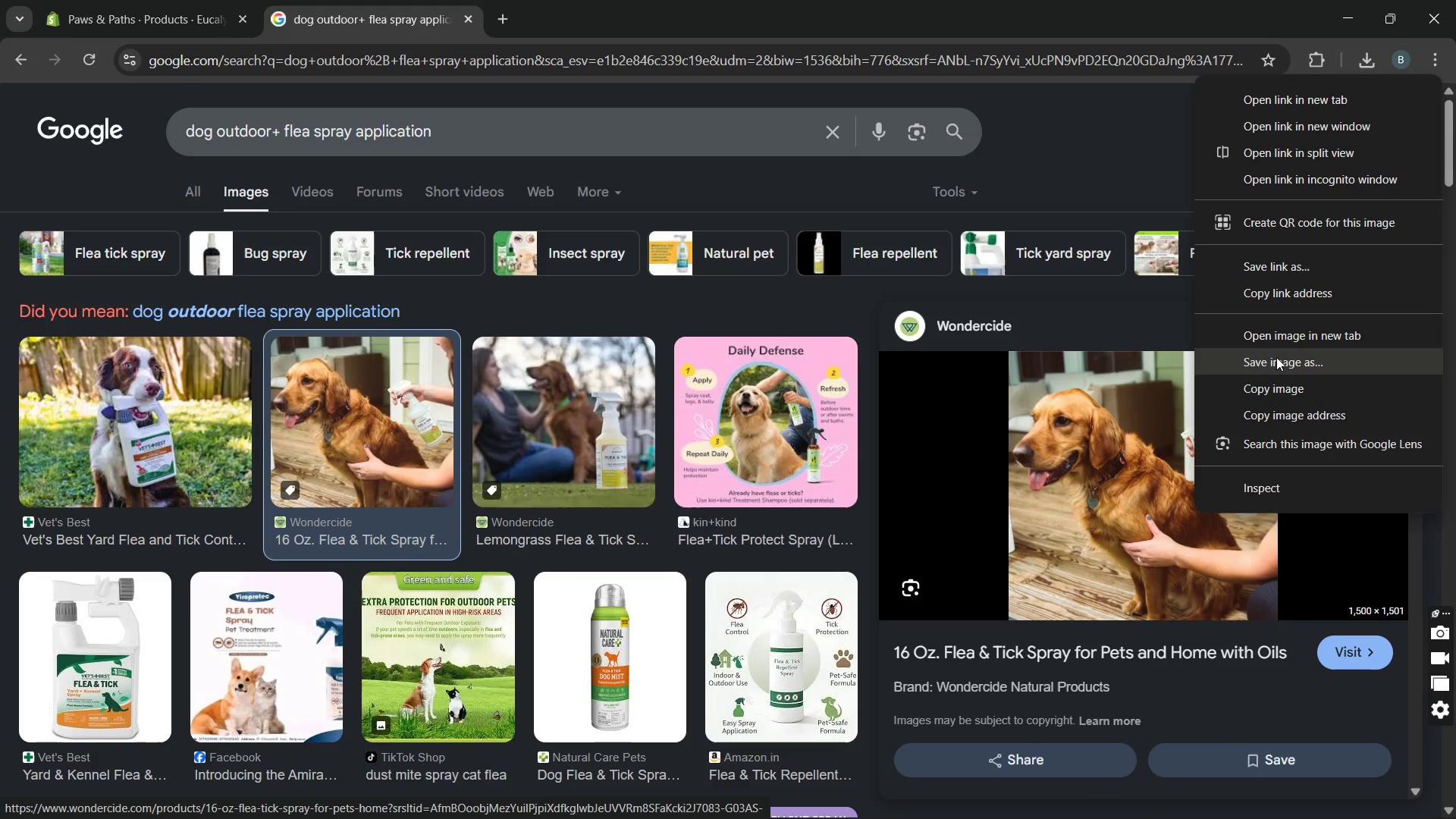 
left_click([1276, 356])
 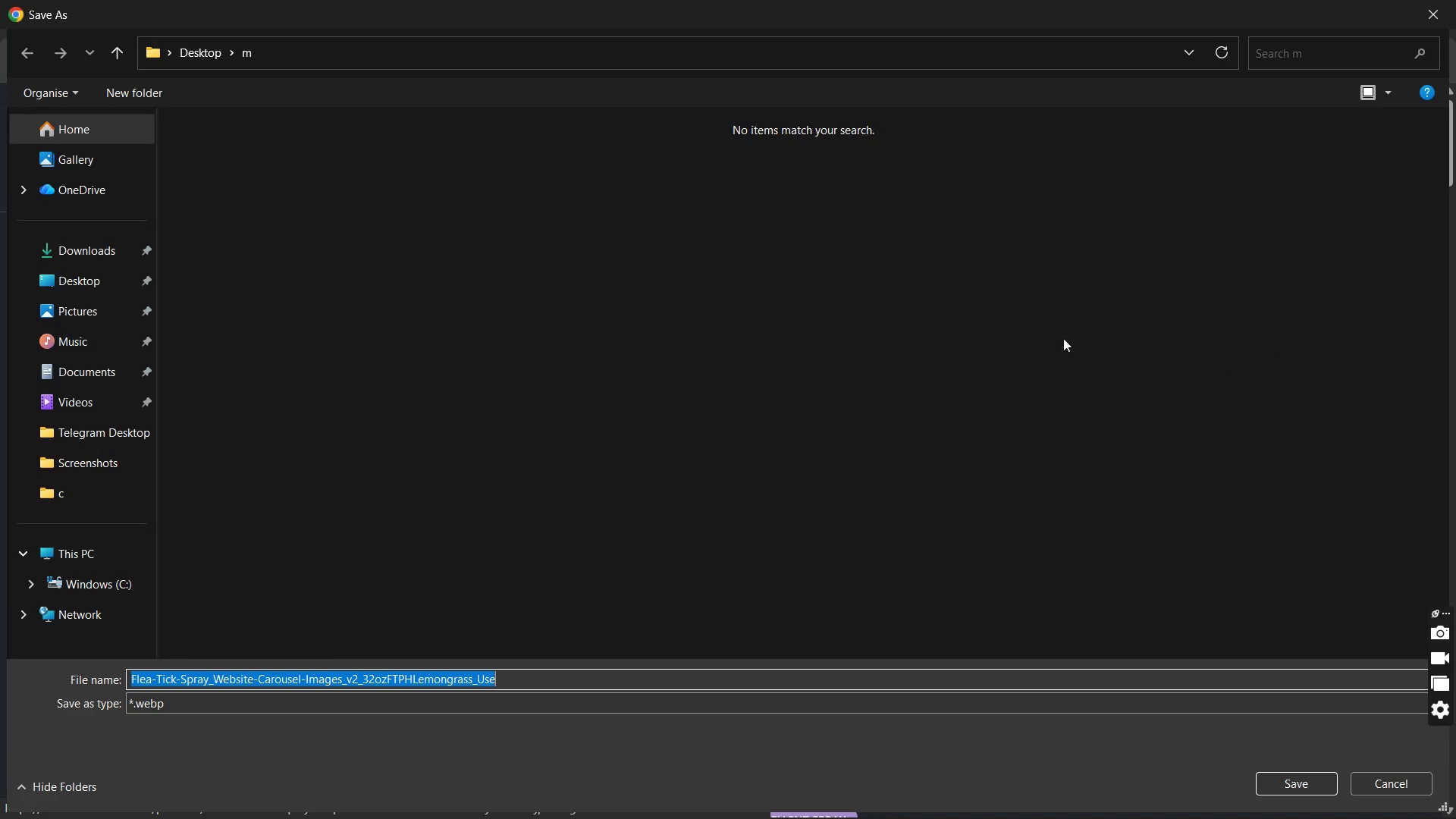 
wait(7.45)
 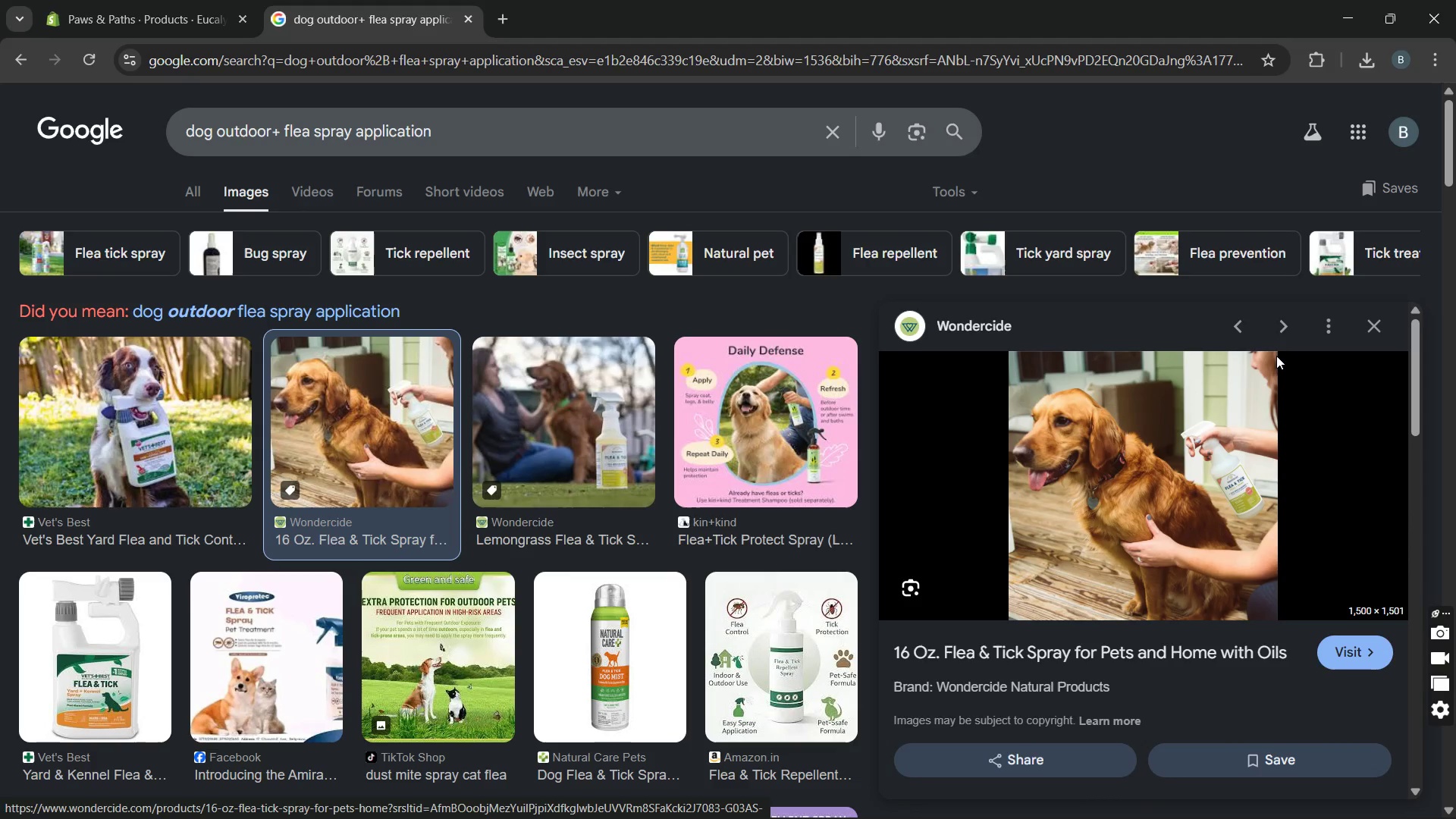 
key(Enter)
 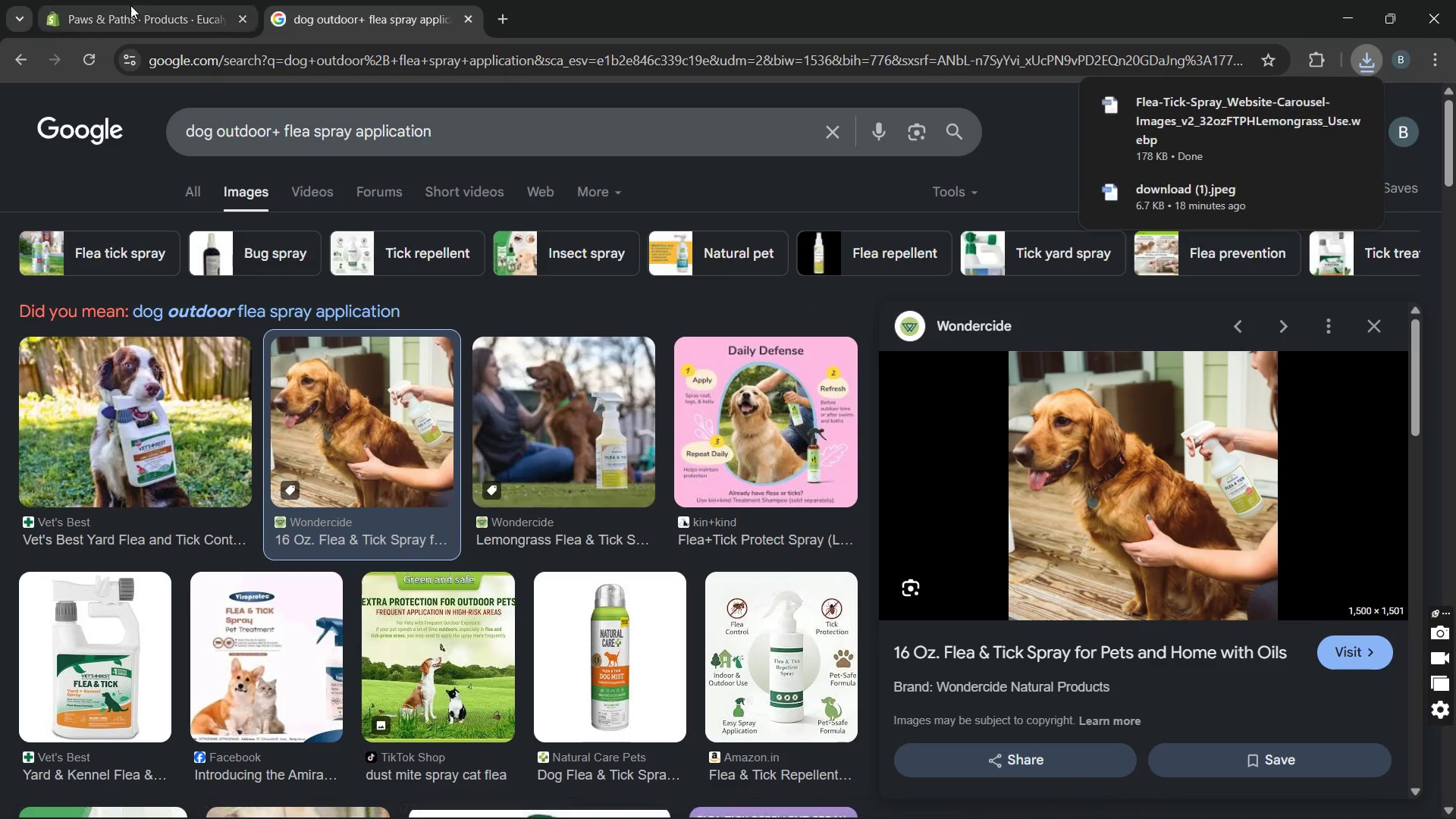 
left_click([130, 5])
 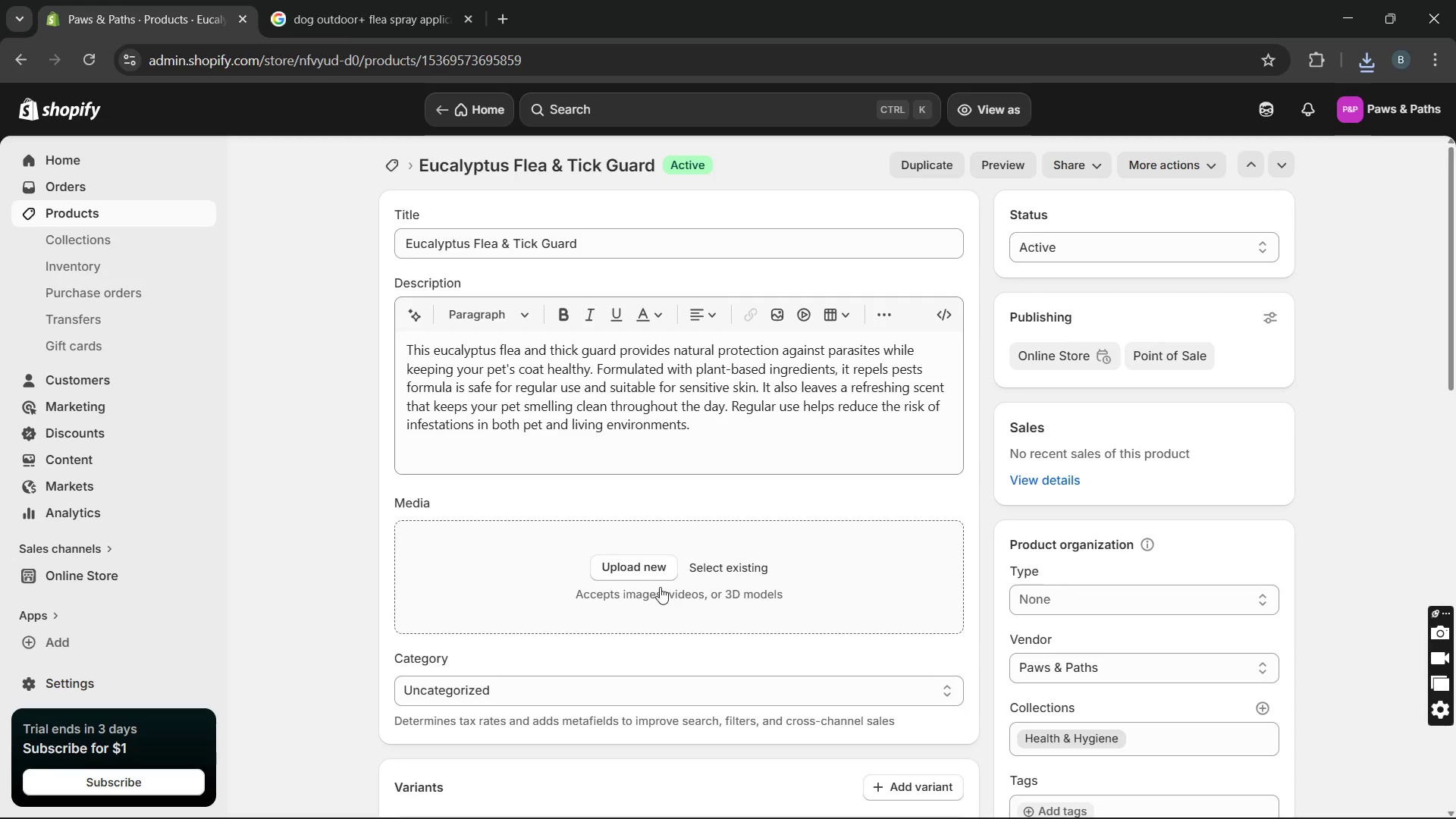 
left_click([639, 562])
 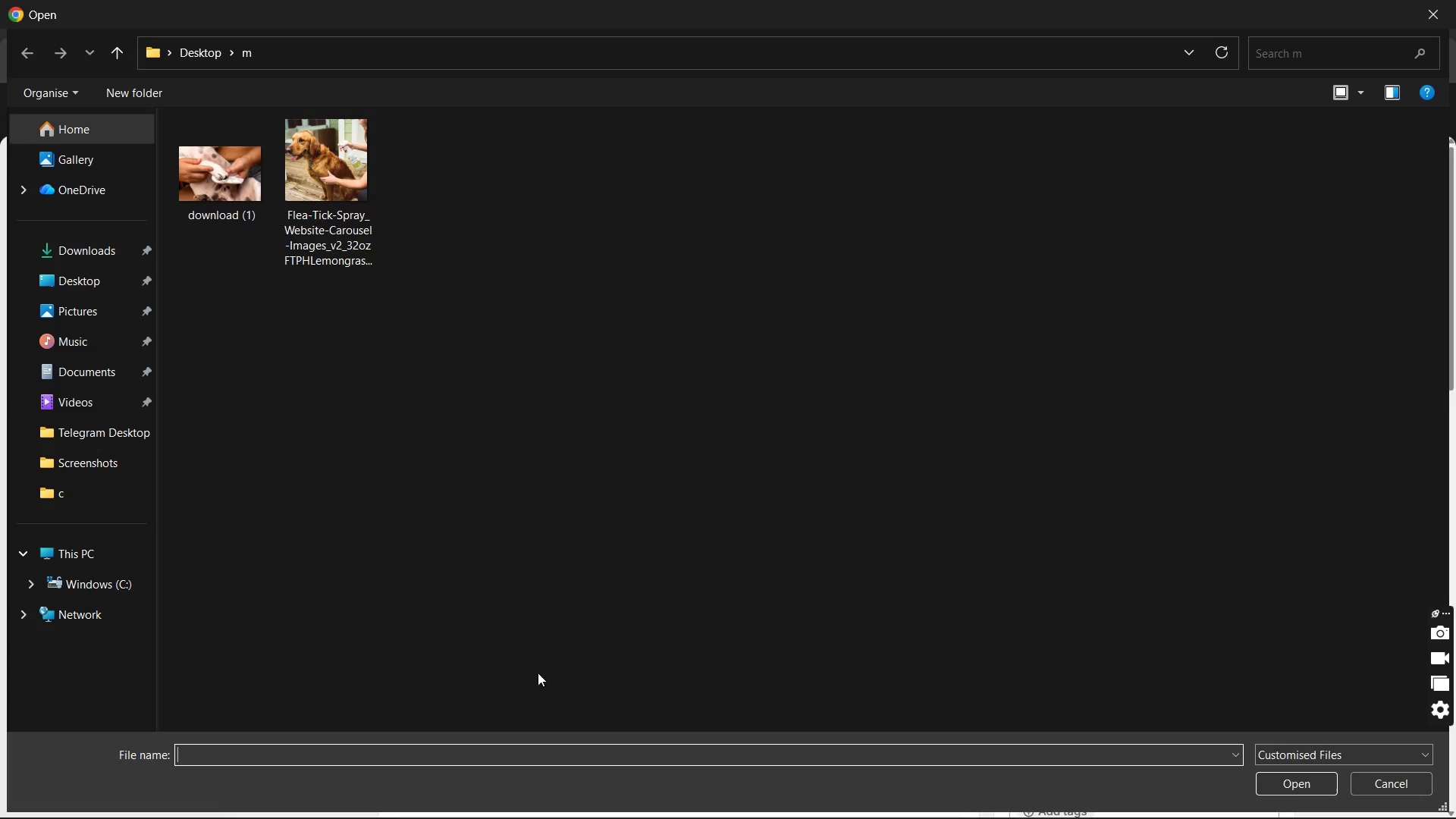 
wait(5.5)
 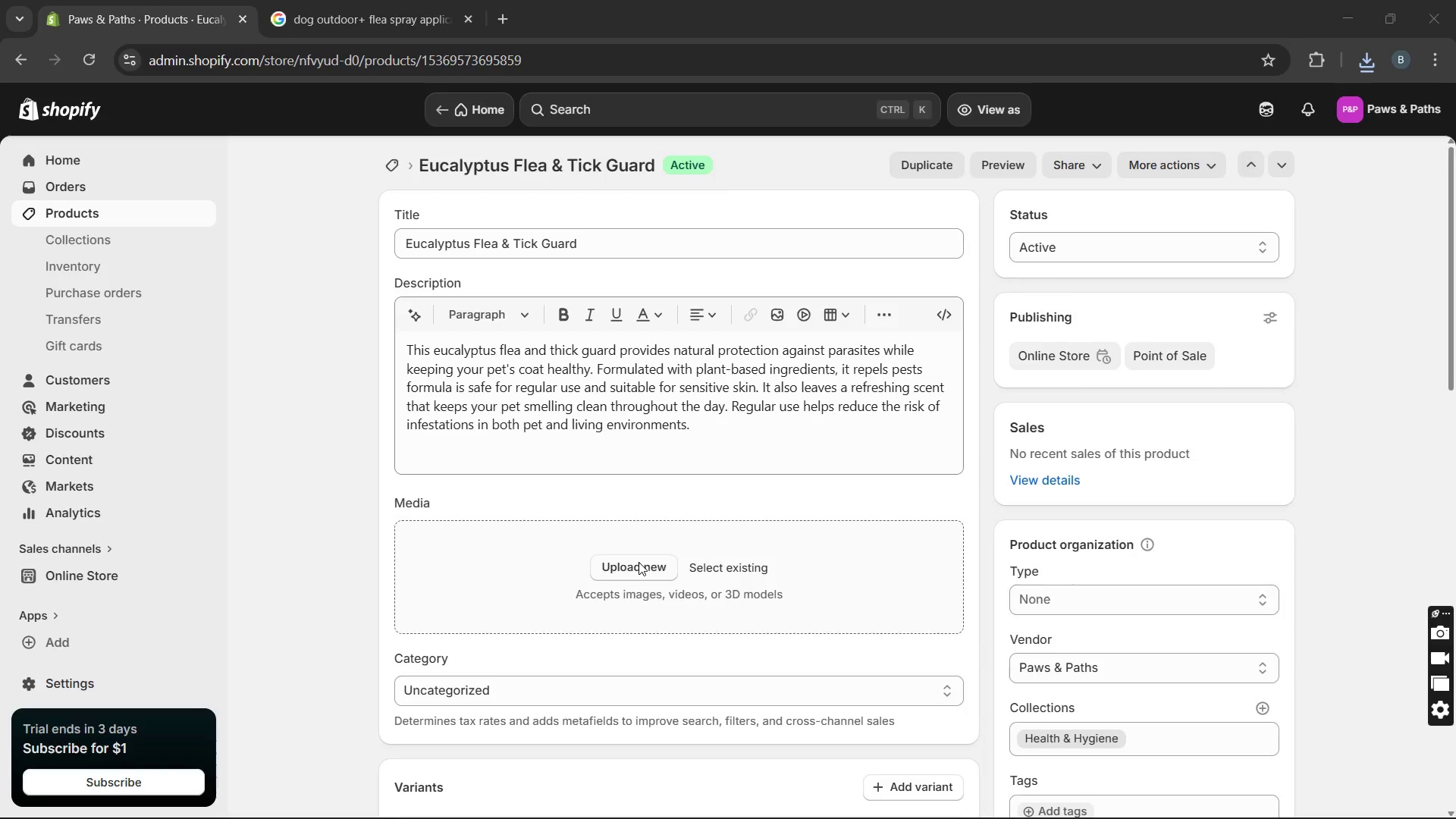 
double_click([358, 202])
 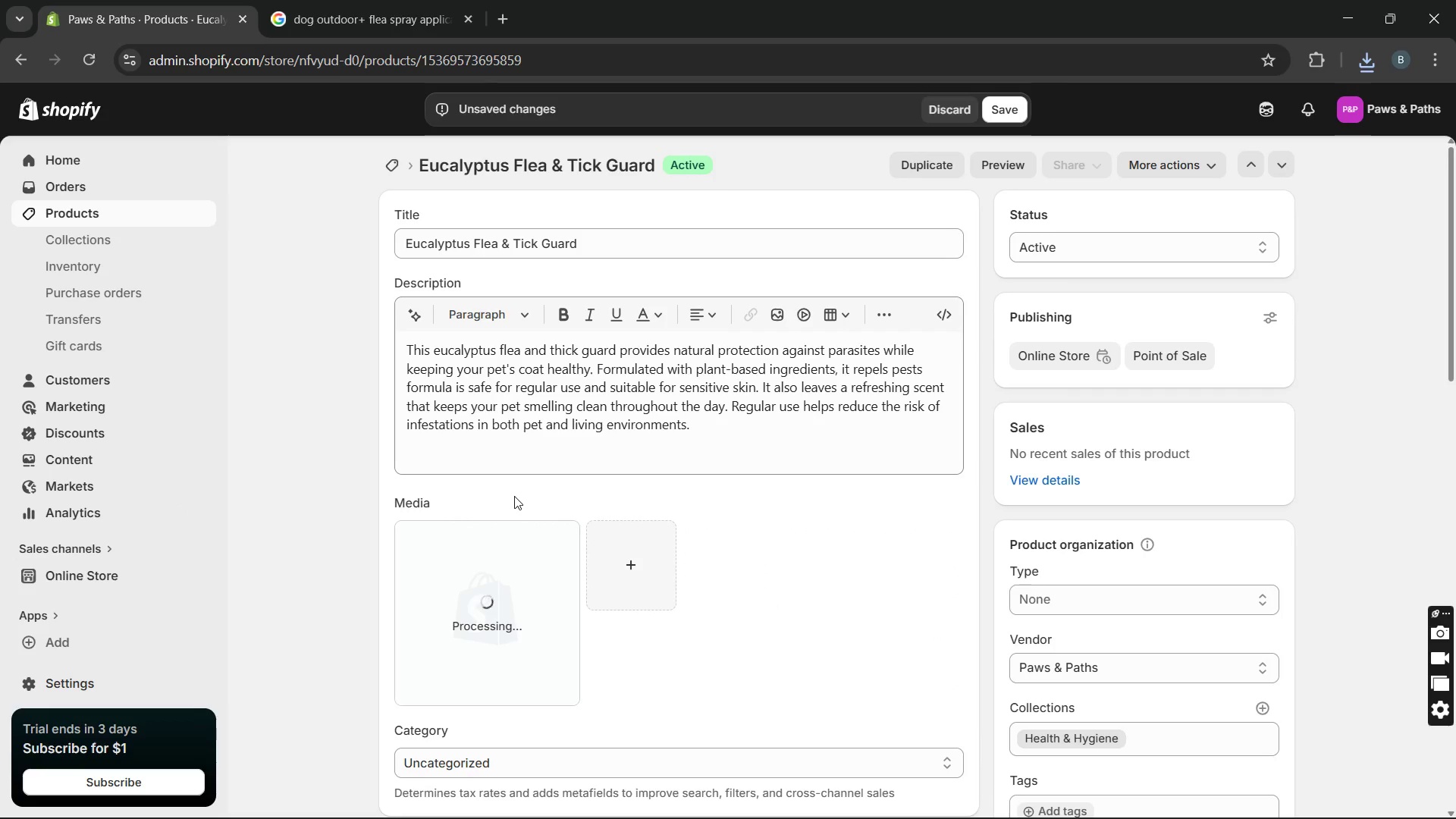 
wait(8.0)
 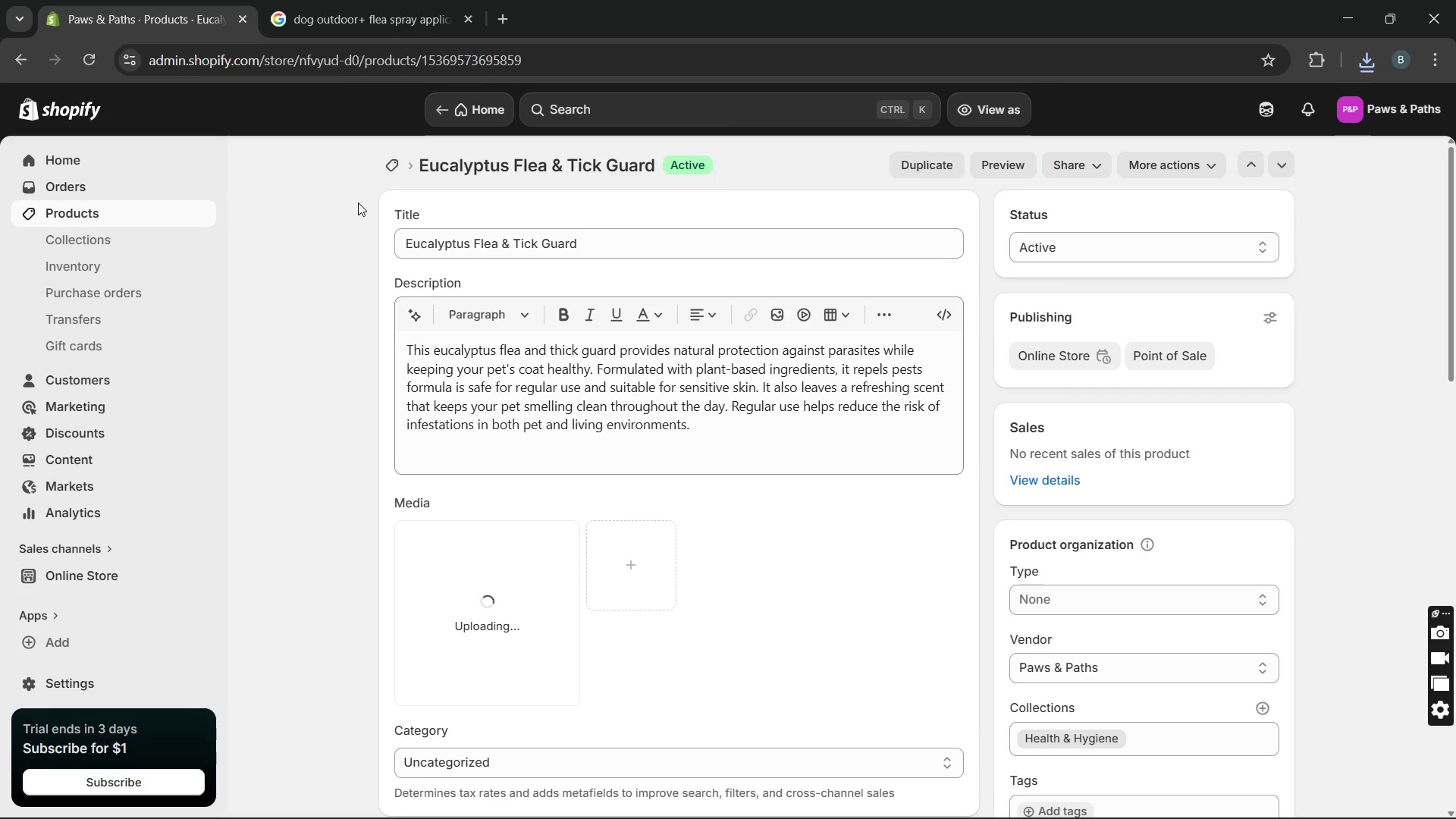 
left_click([519, 629])
 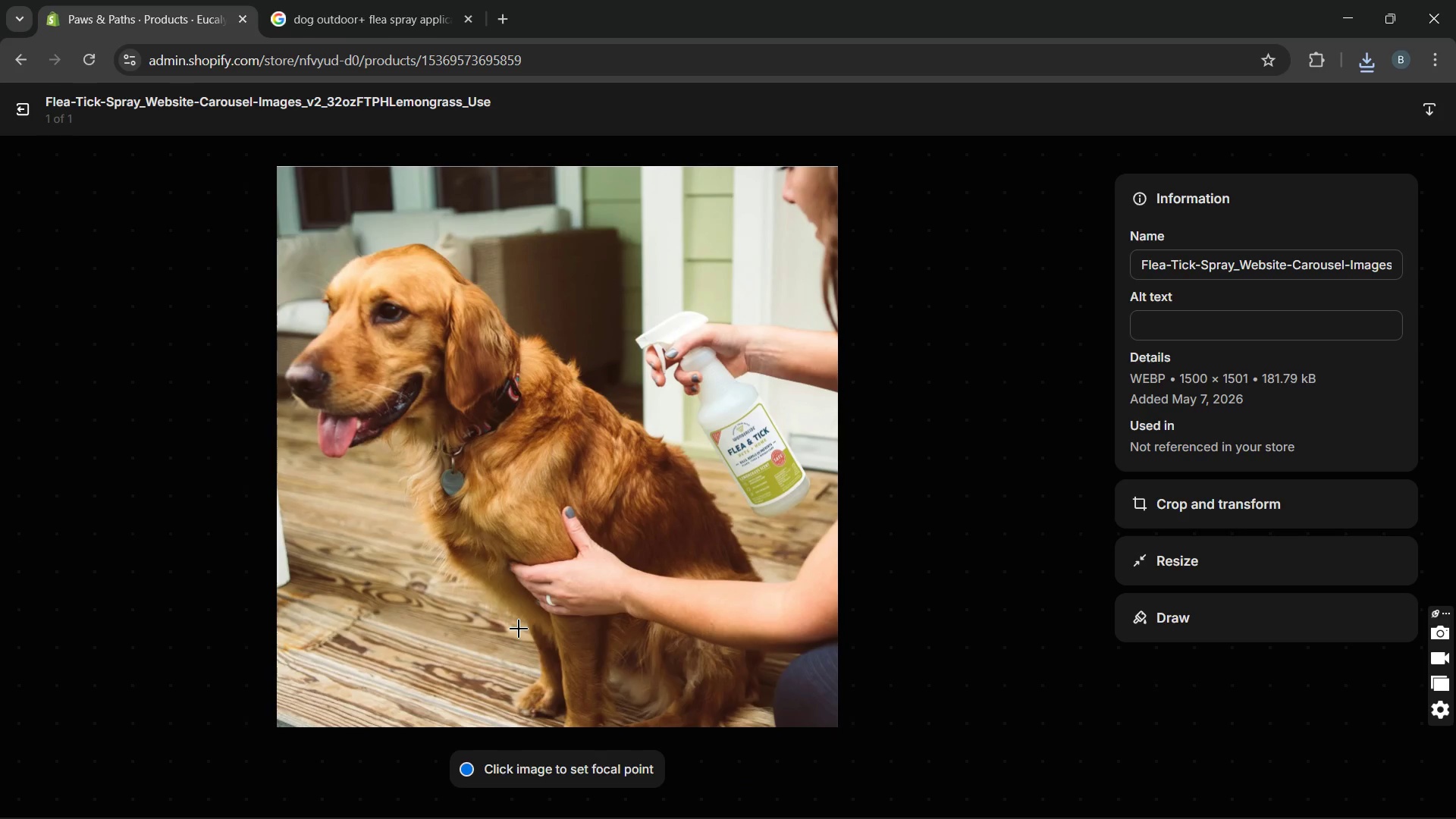 
wait(11.0)
 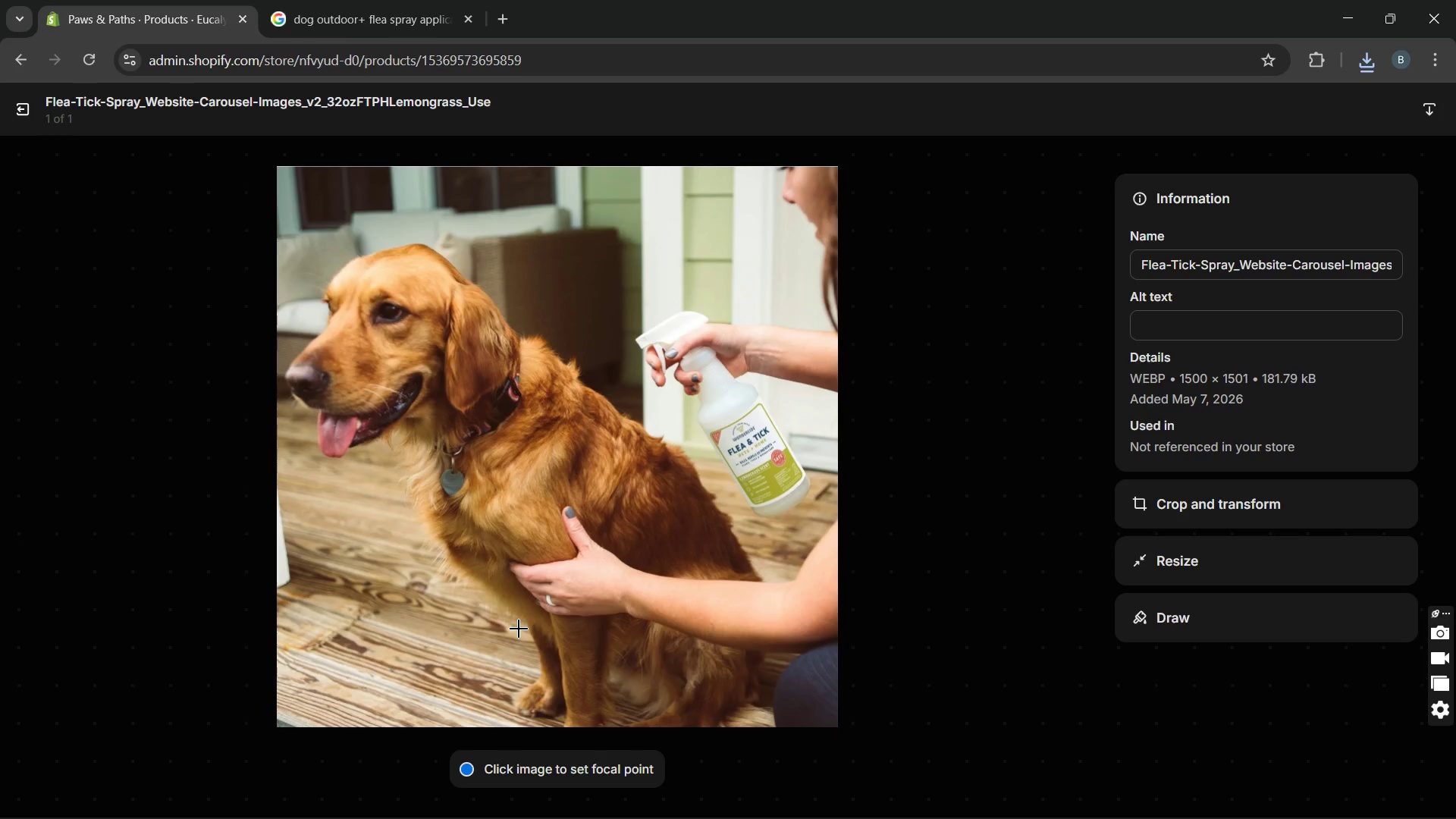 
left_click([1172, 328])
 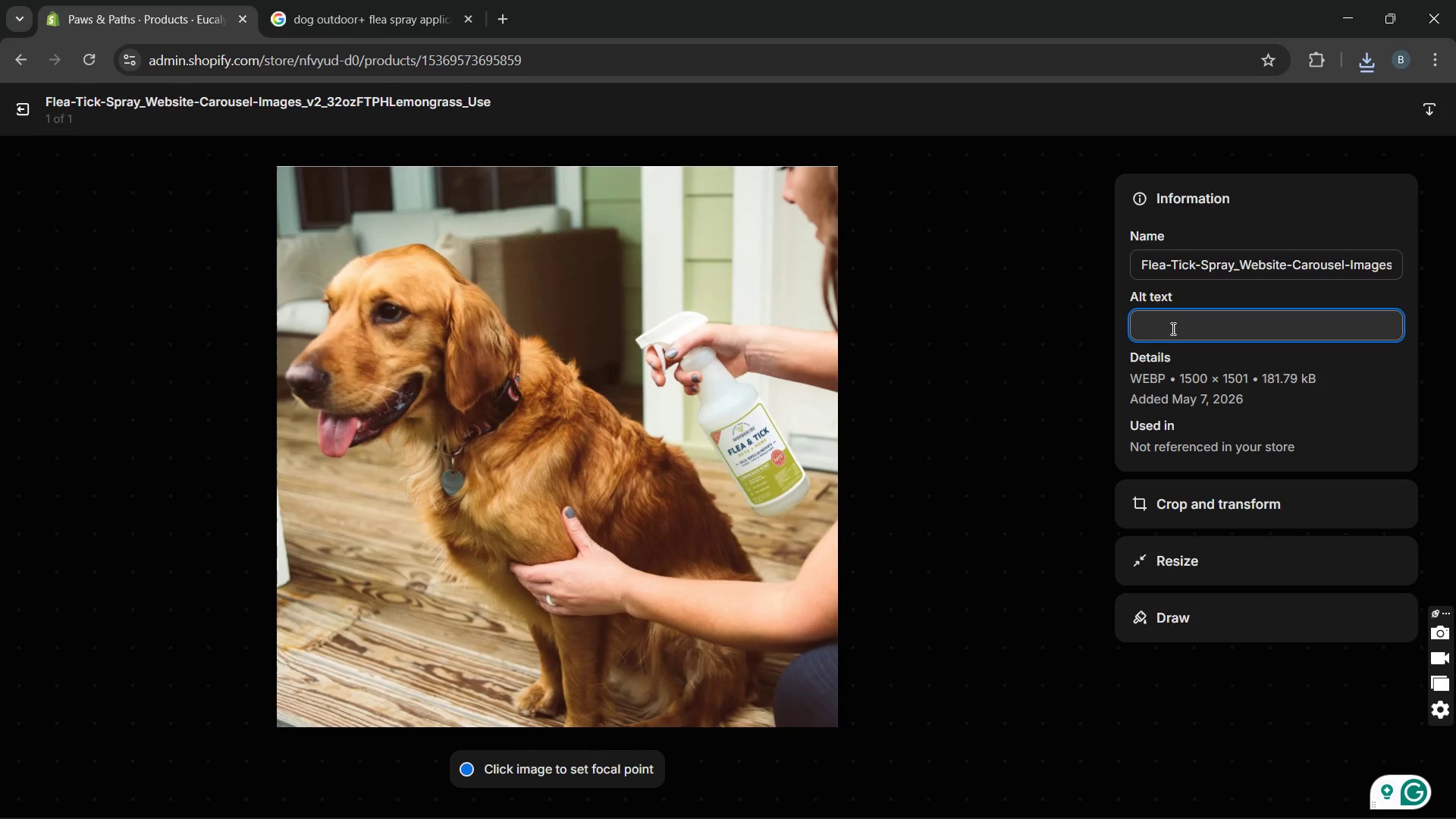 
type(Dog being sprayed with natural flea and tick protection)
 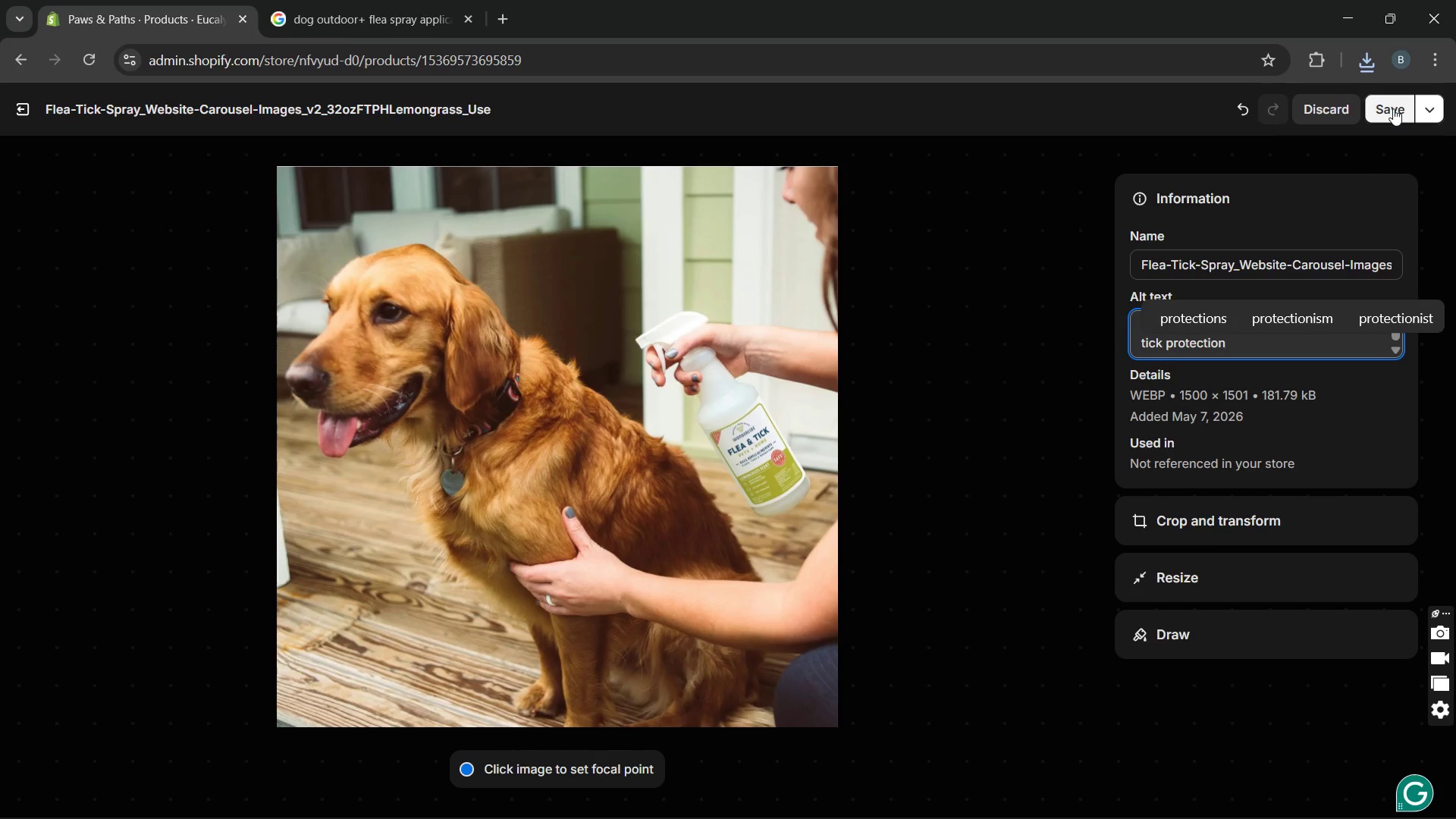 
wait(5.3)
 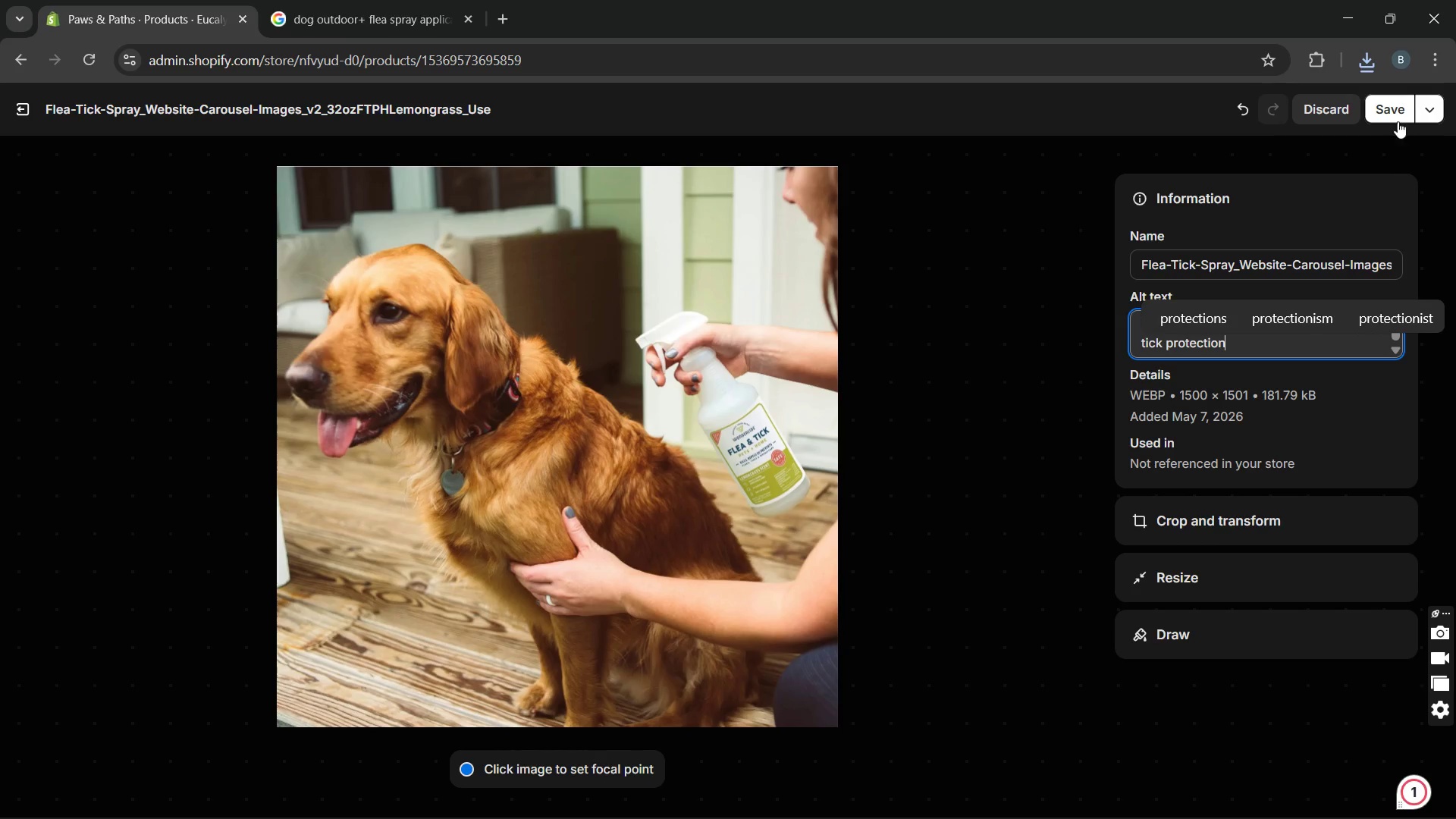 
left_click([1391, 114])
 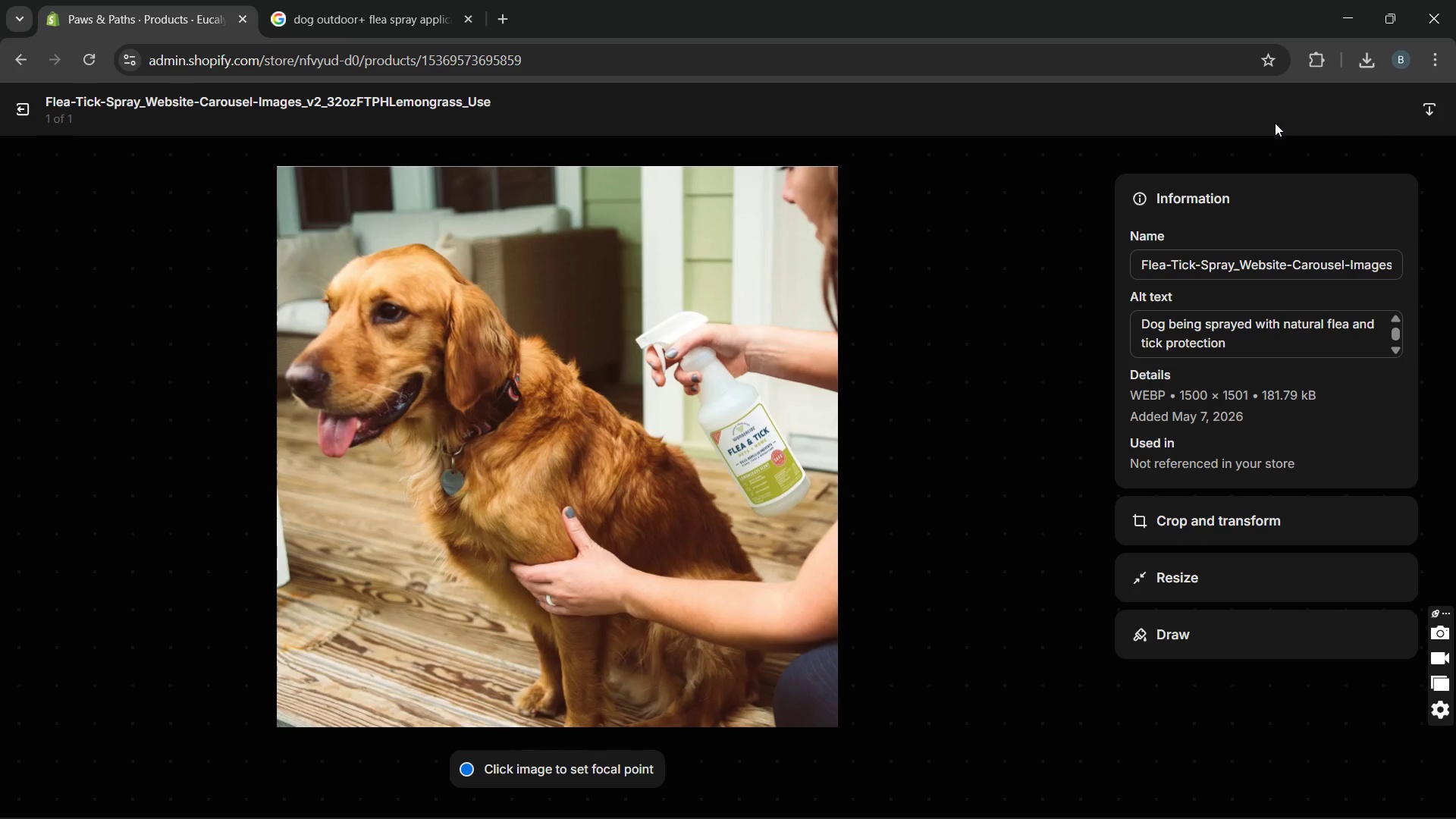 
wait(7.39)
 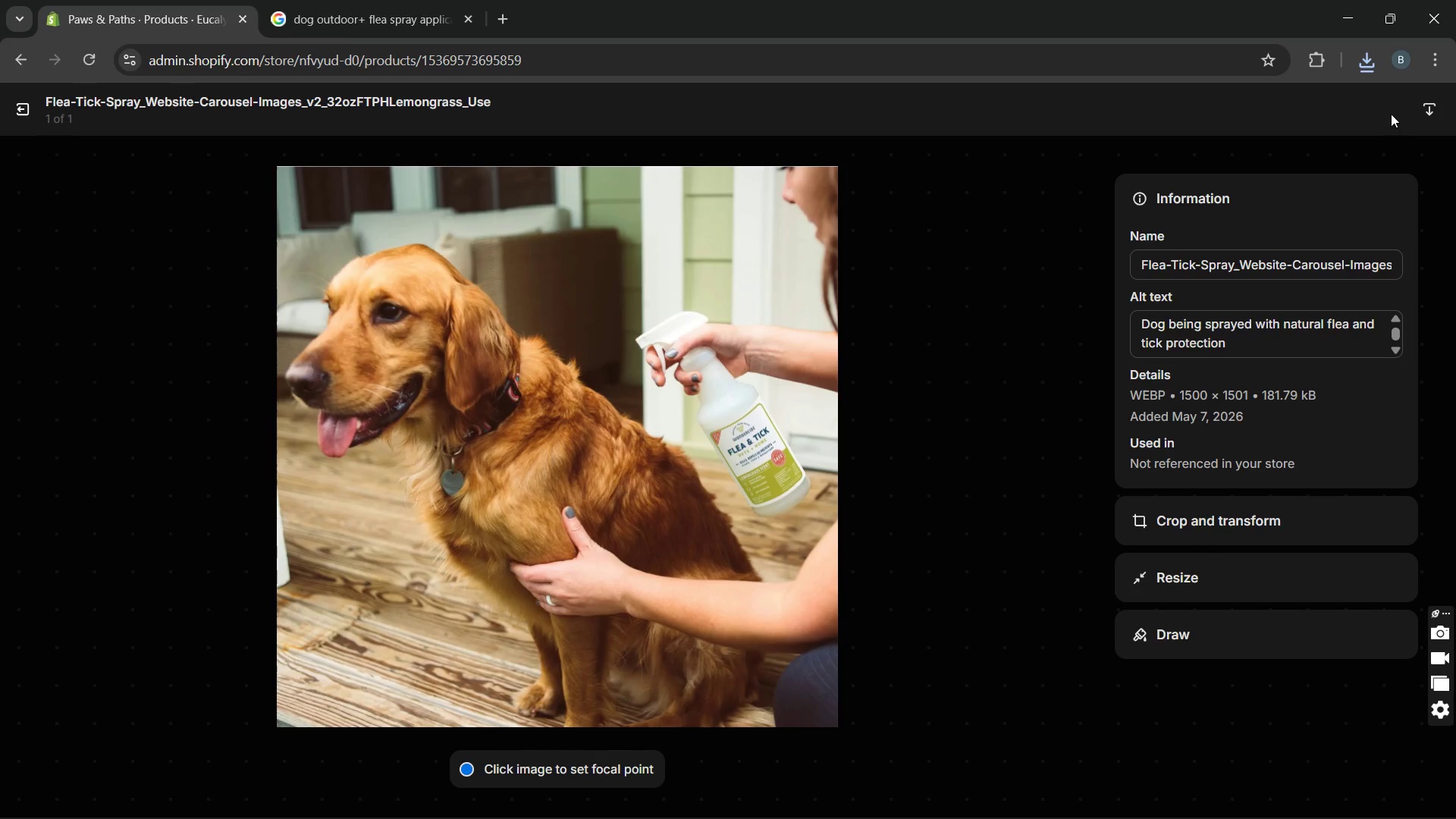 
left_click([15, 102])
 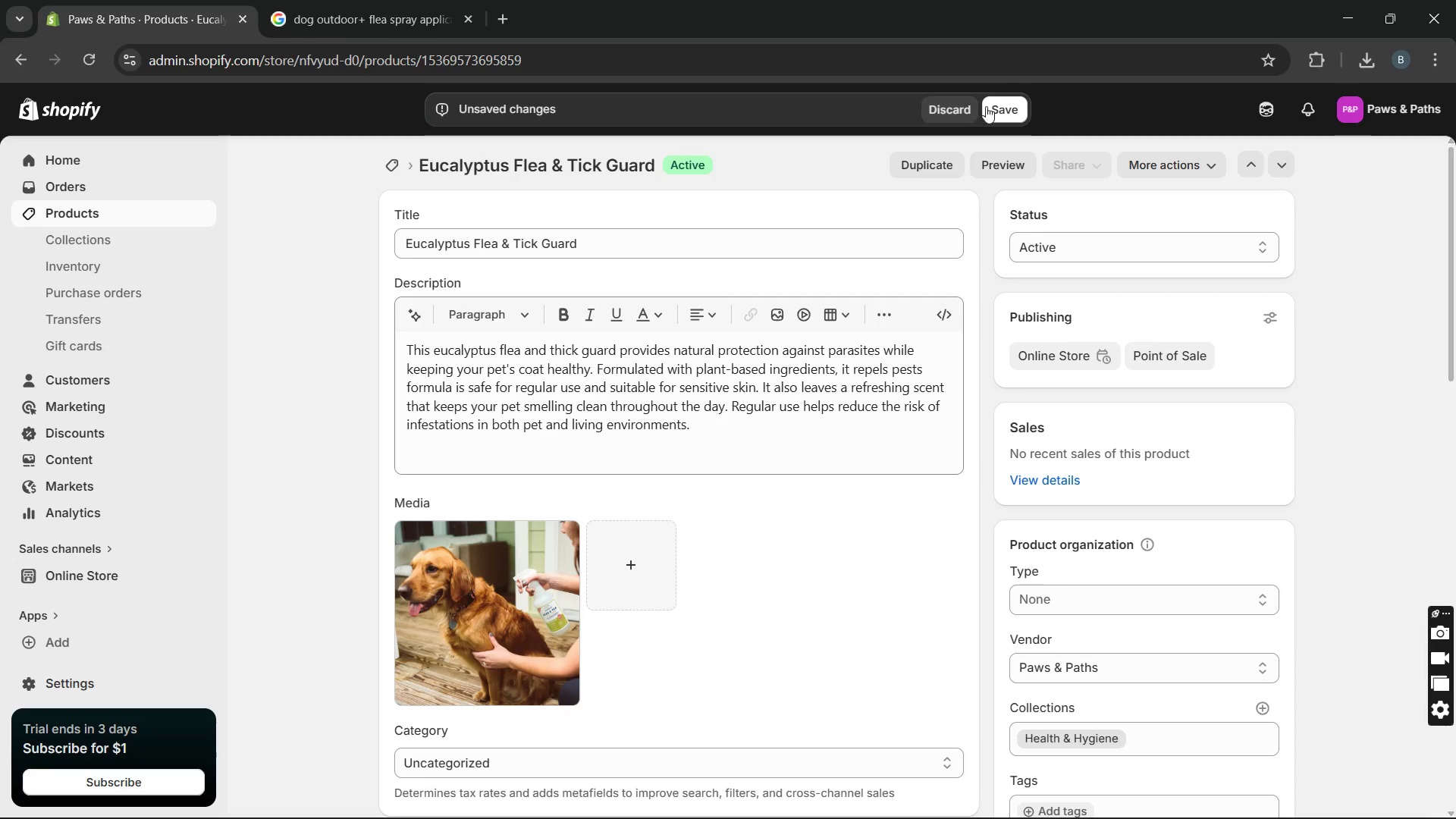 
left_click([1006, 101])
 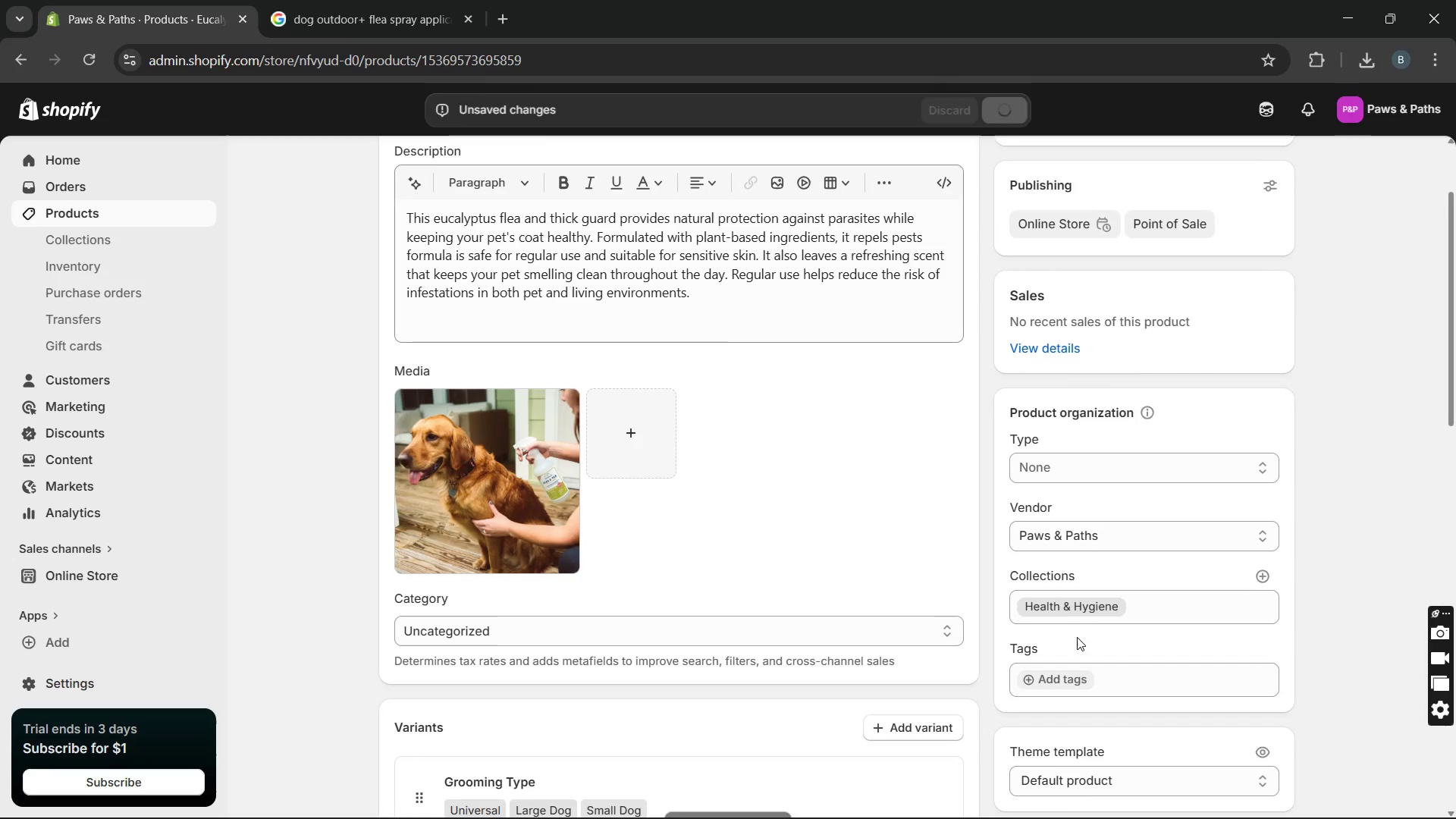 
left_click_drag(start_coordinate=[1145, 611], to_coordinate=[1020, 615])
 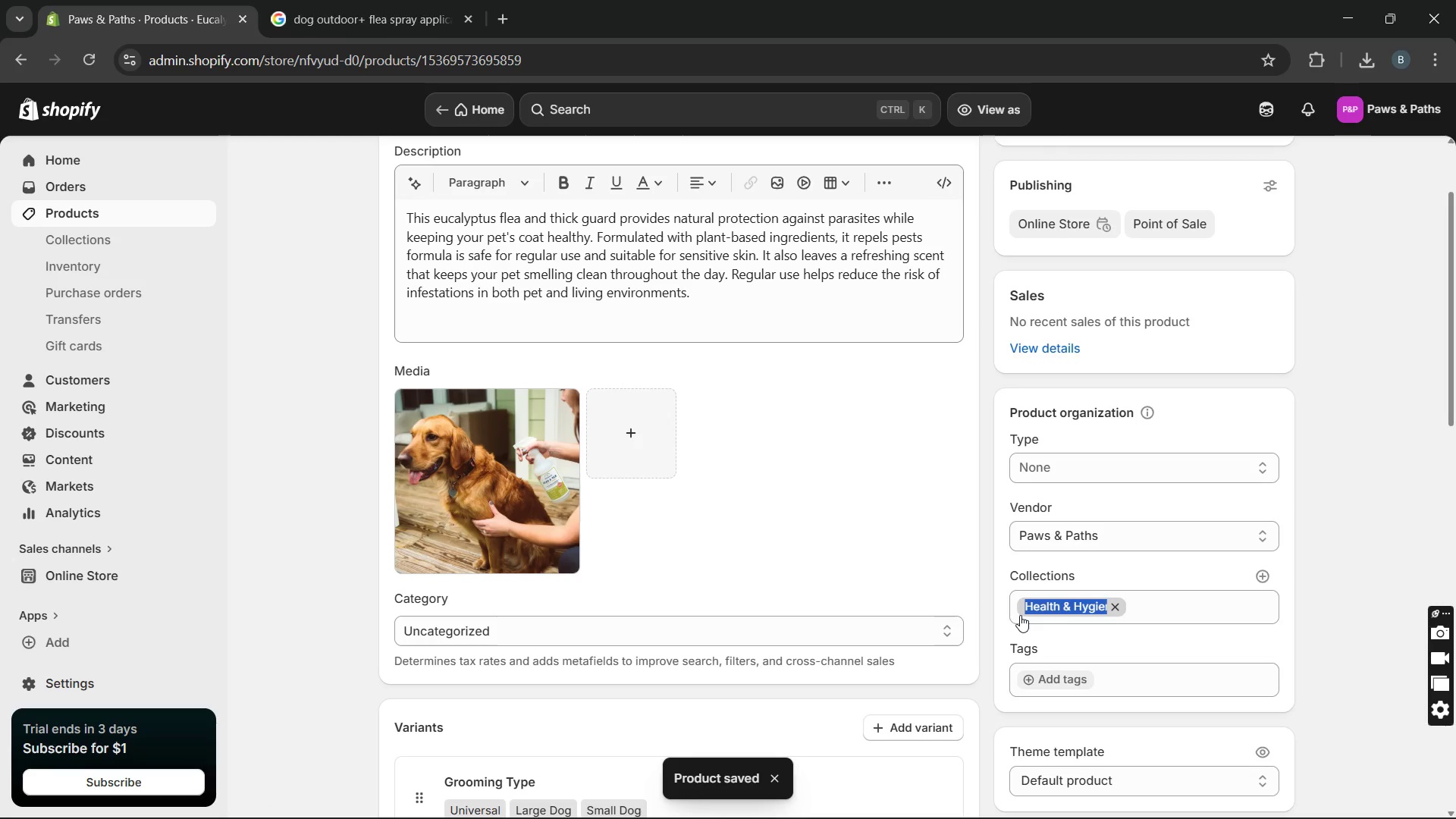 
key(Control+C)
 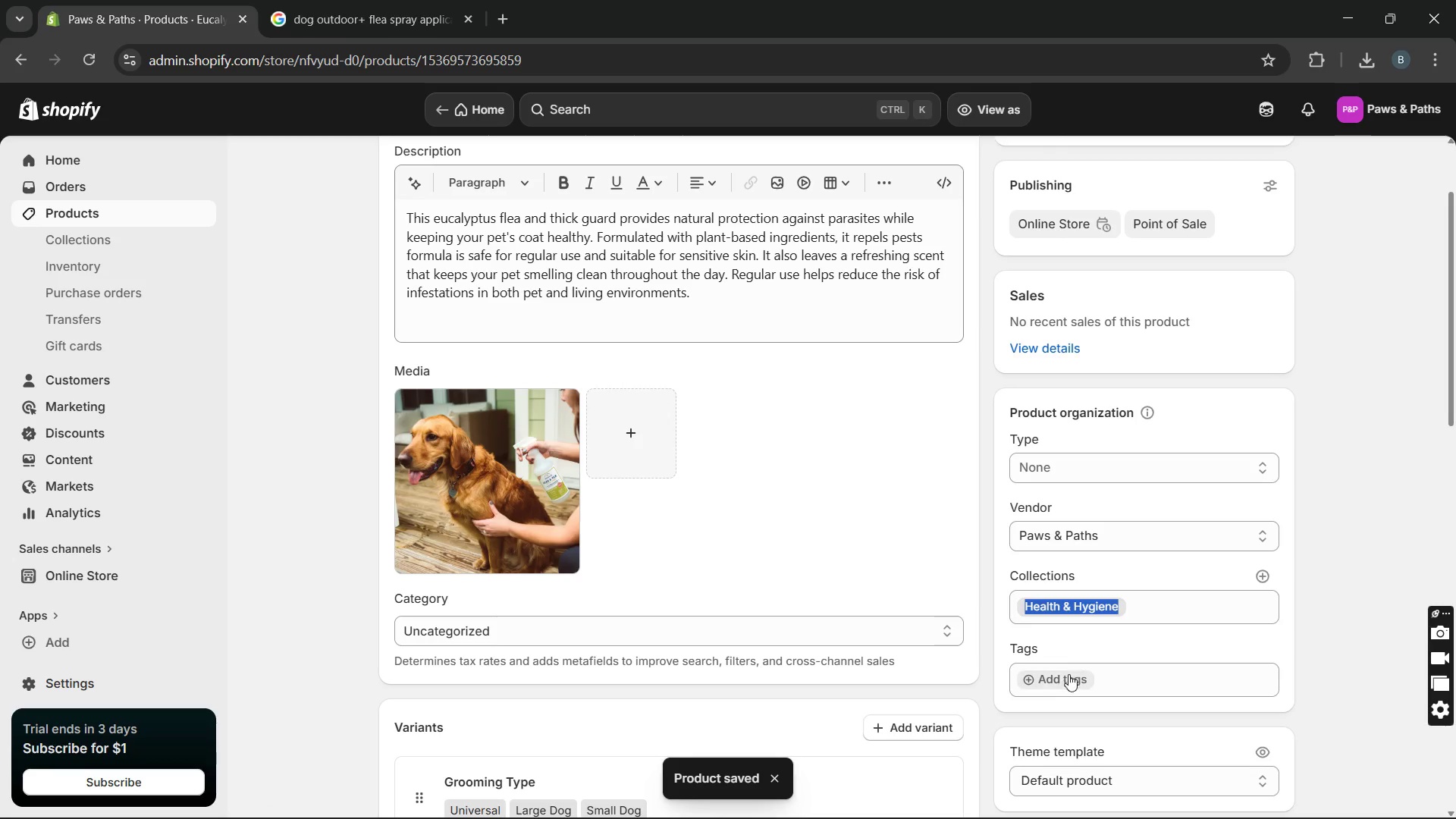 
left_click([1068, 676])
 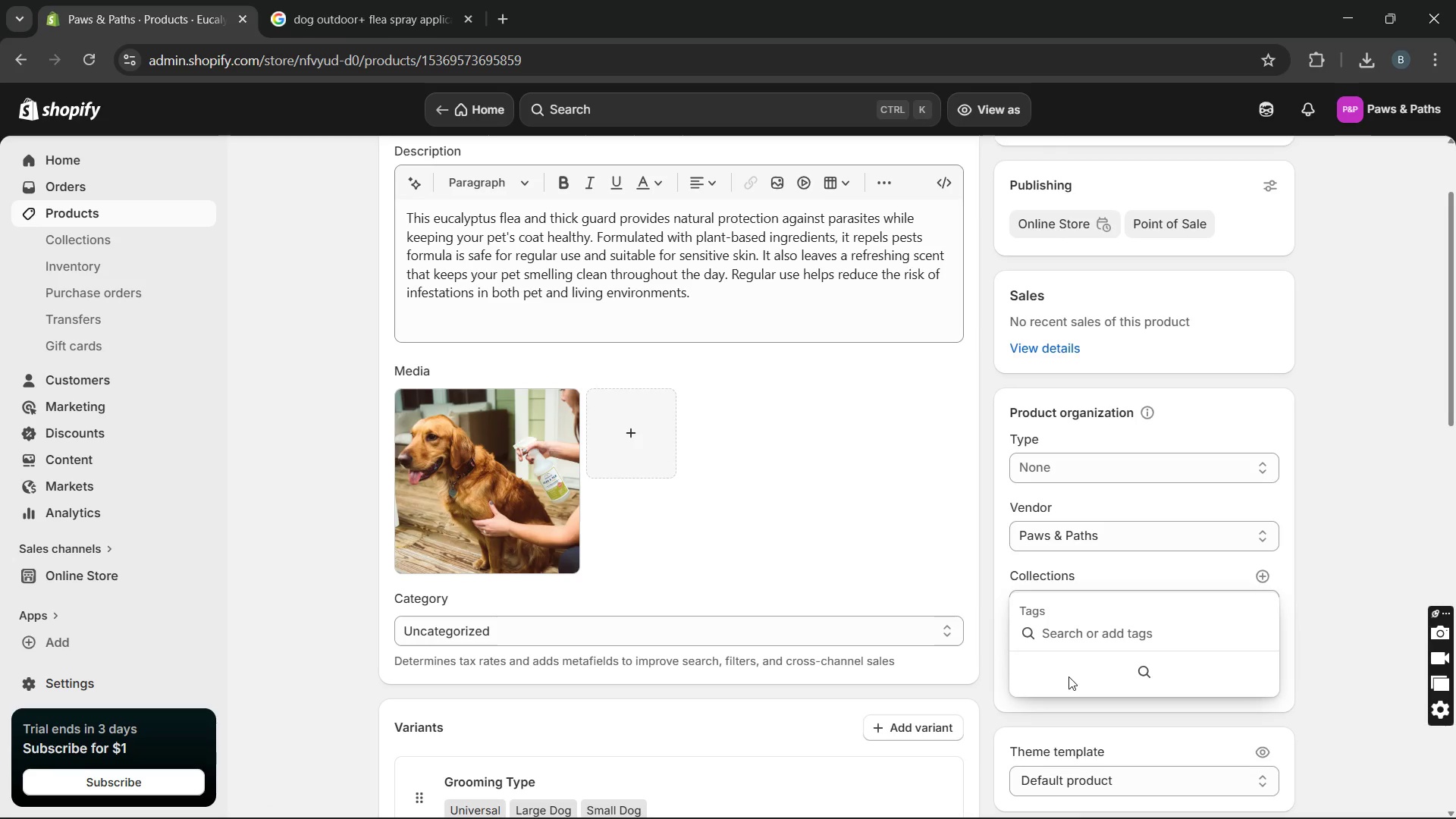 
key(Control+V)
 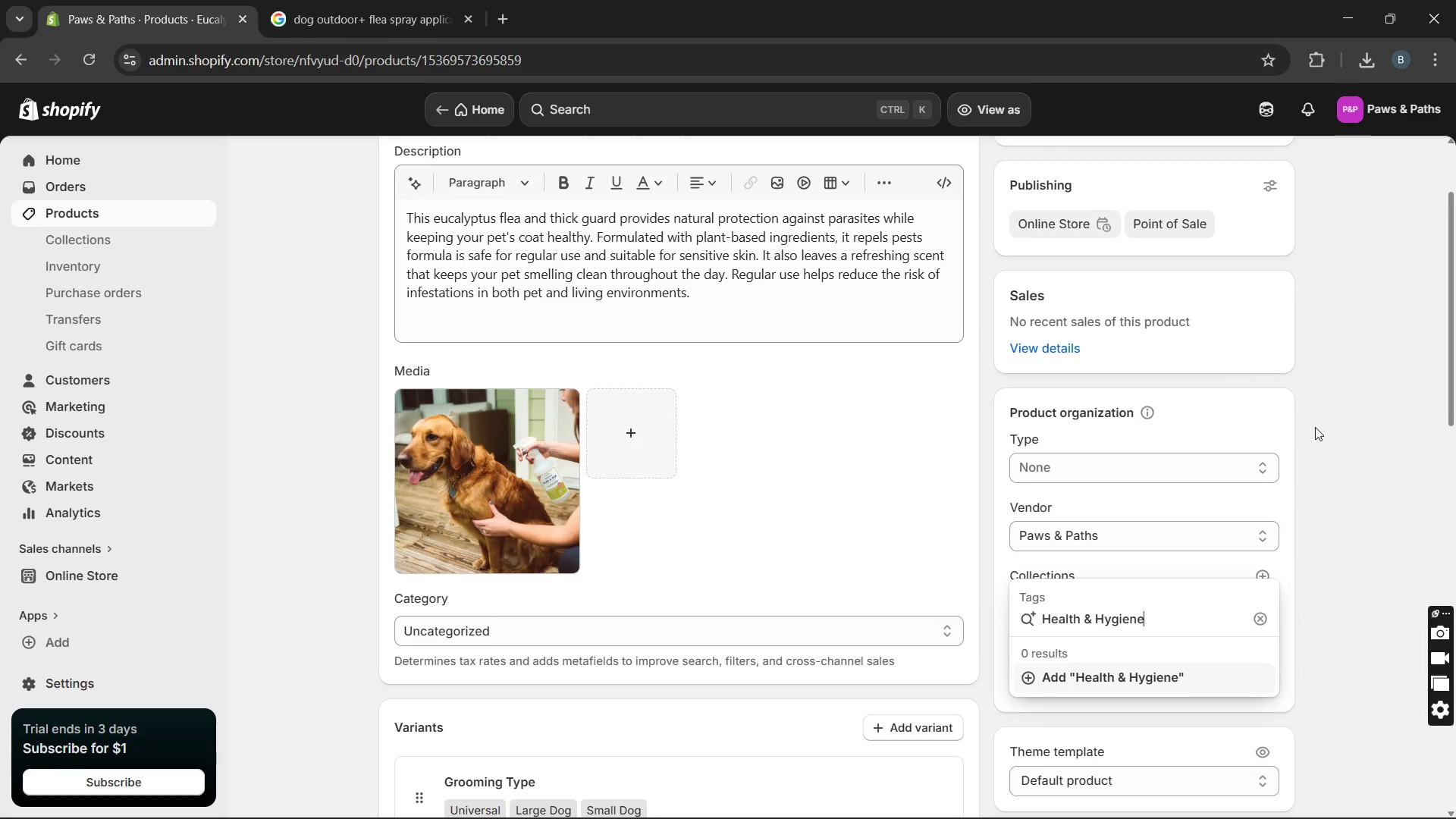 
left_click([1335, 494])
 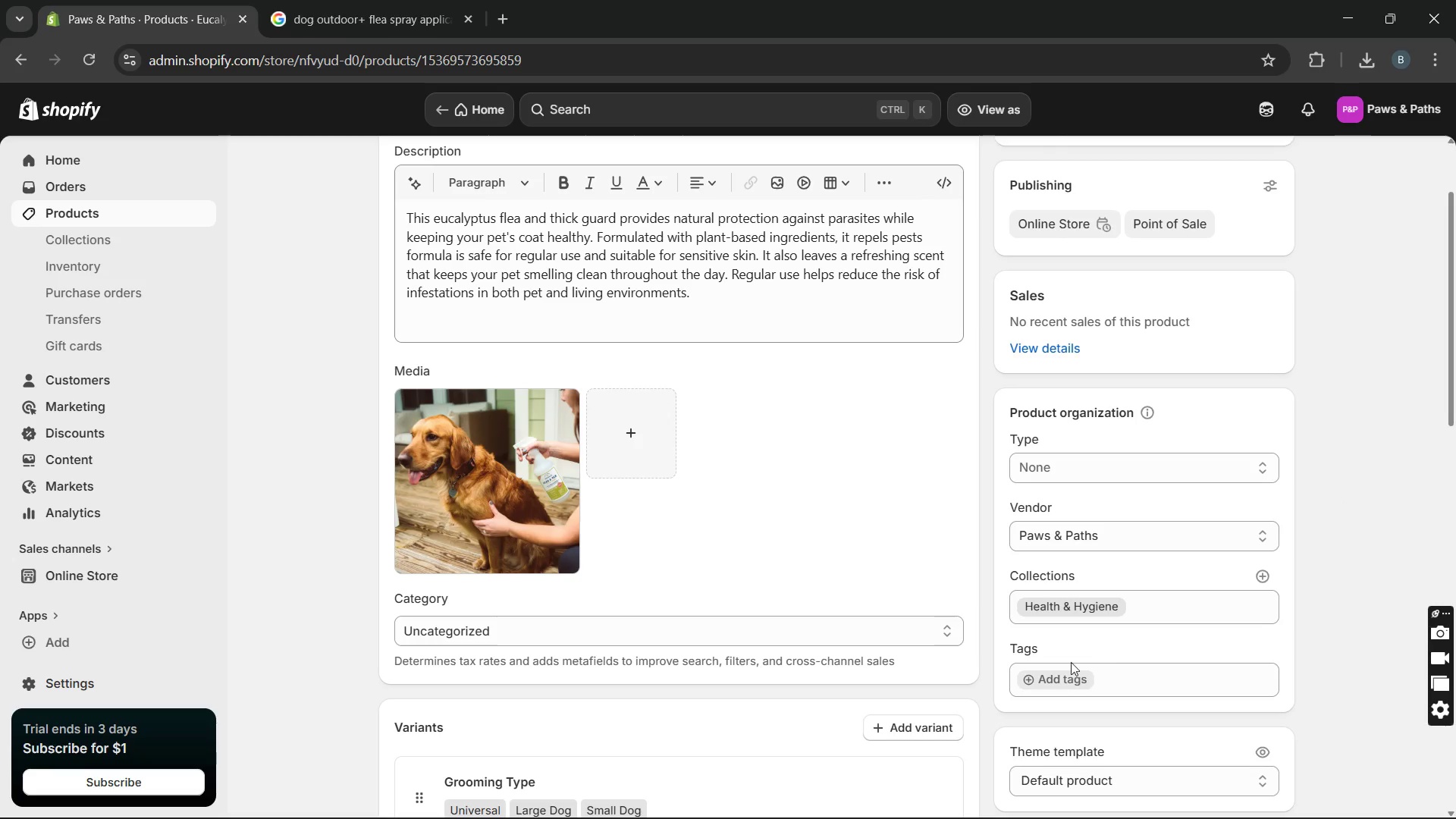 
left_click([1050, 680])
 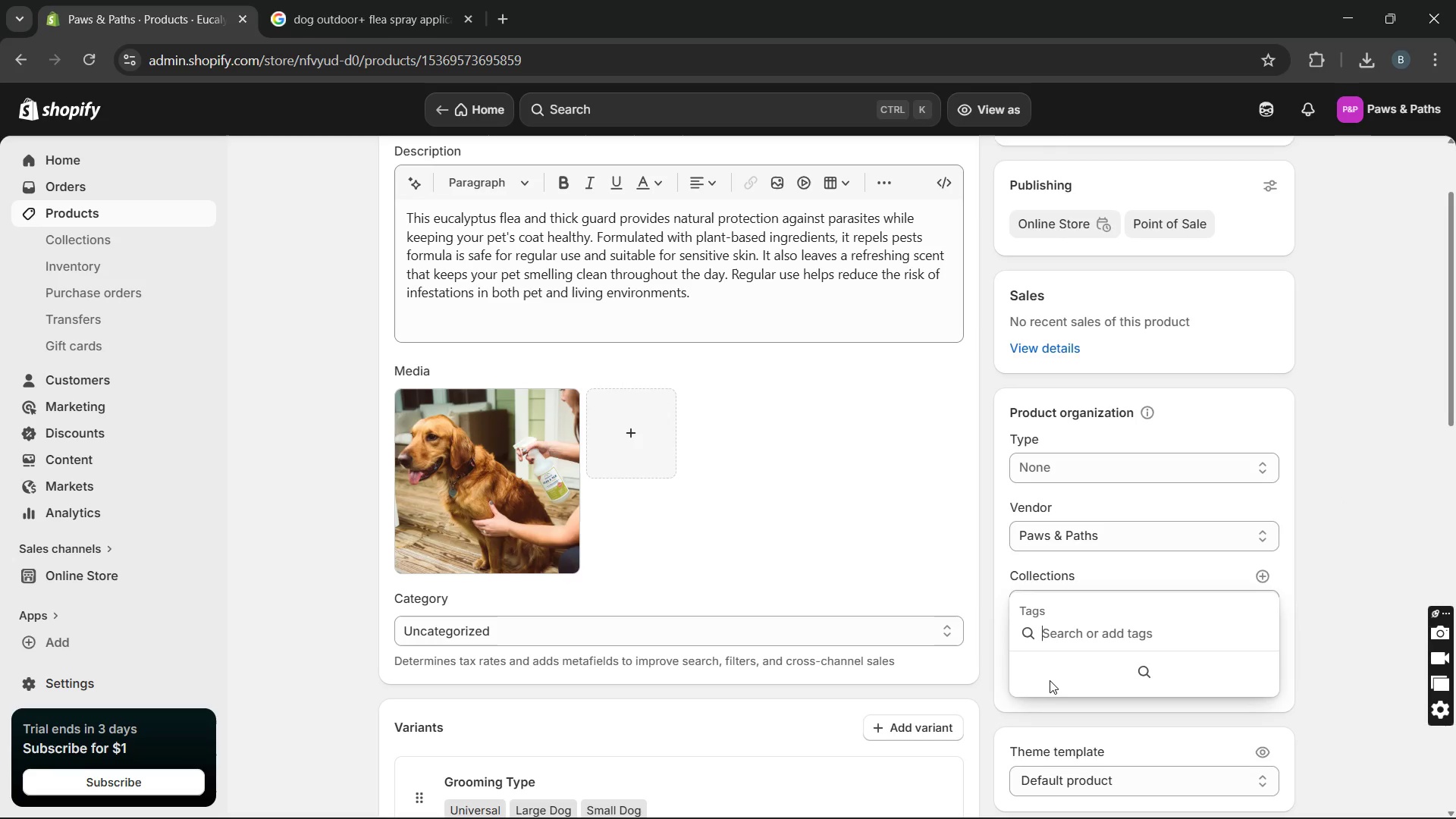 
key(Control+V)
 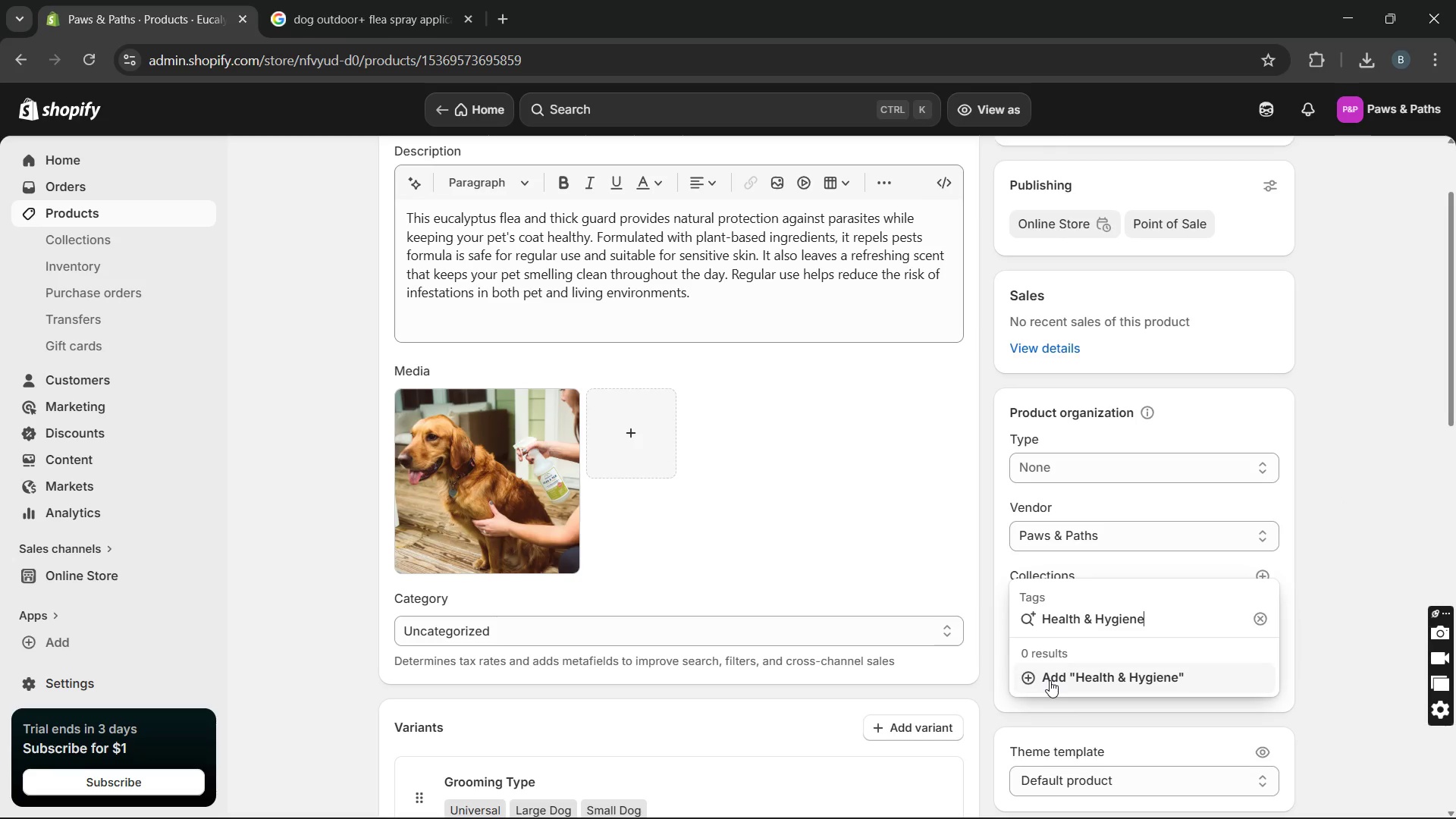 
key(Enter)
 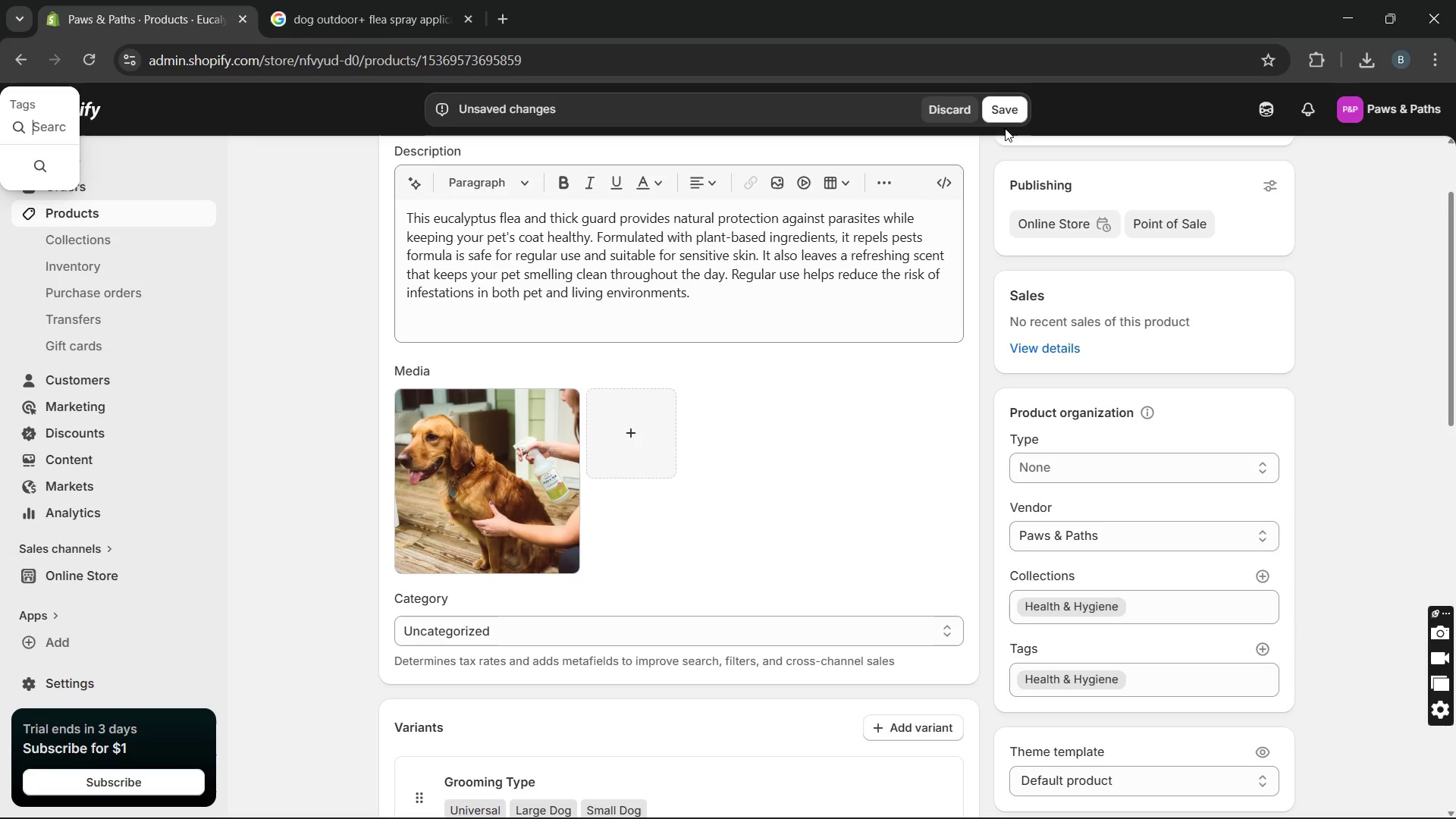 
left_click([1006, 96])
 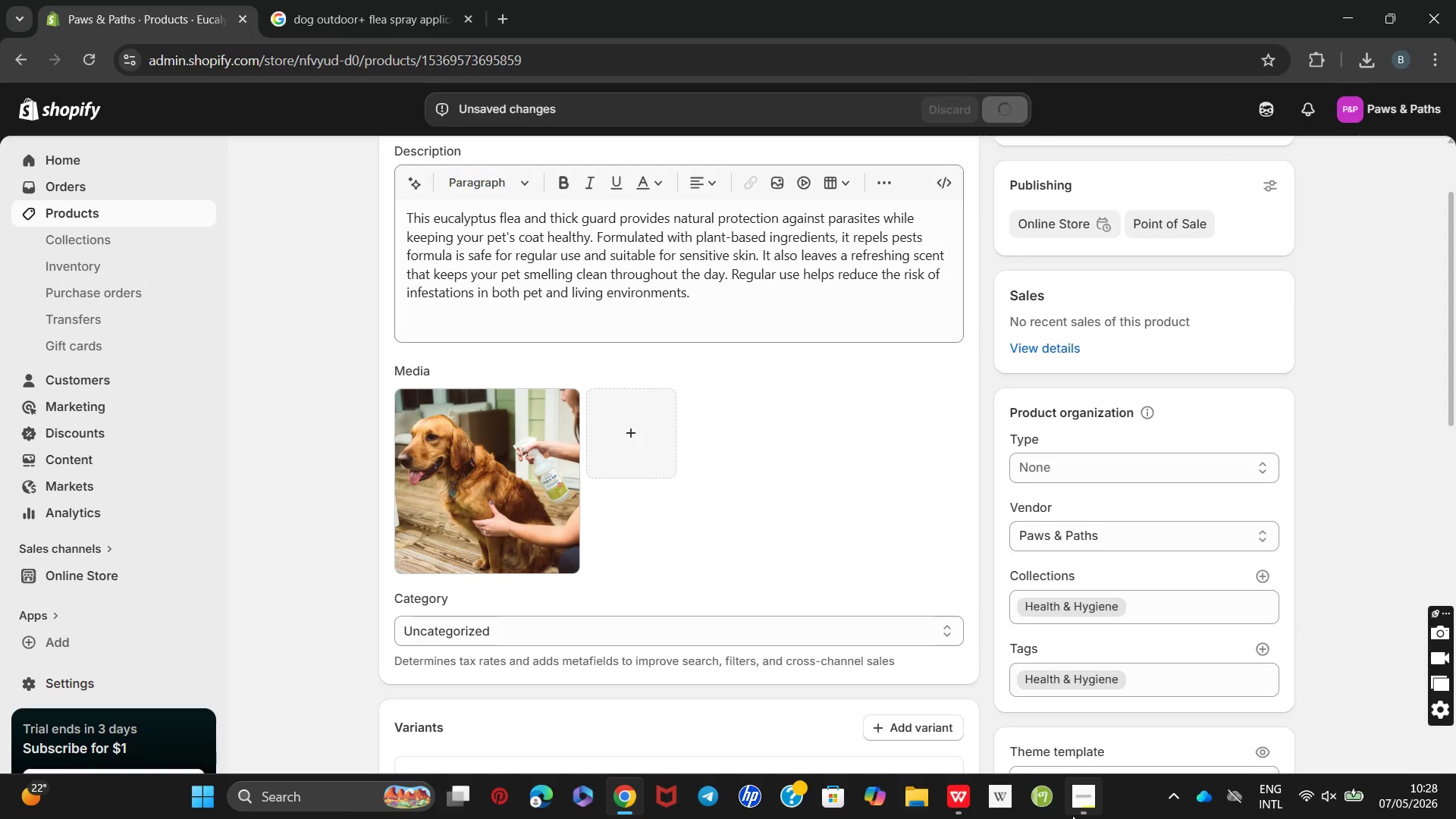 
left_click([1090, 697])